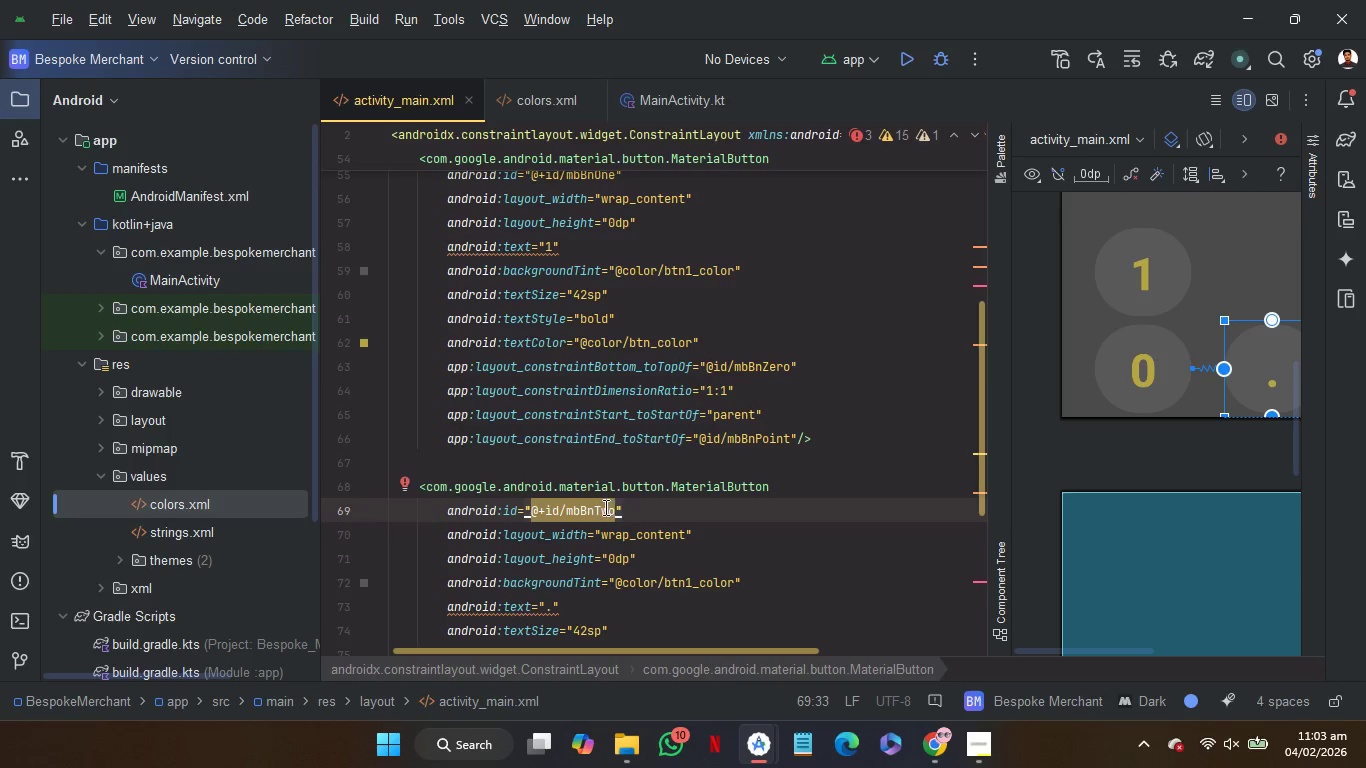 
double_click([600, 507])
 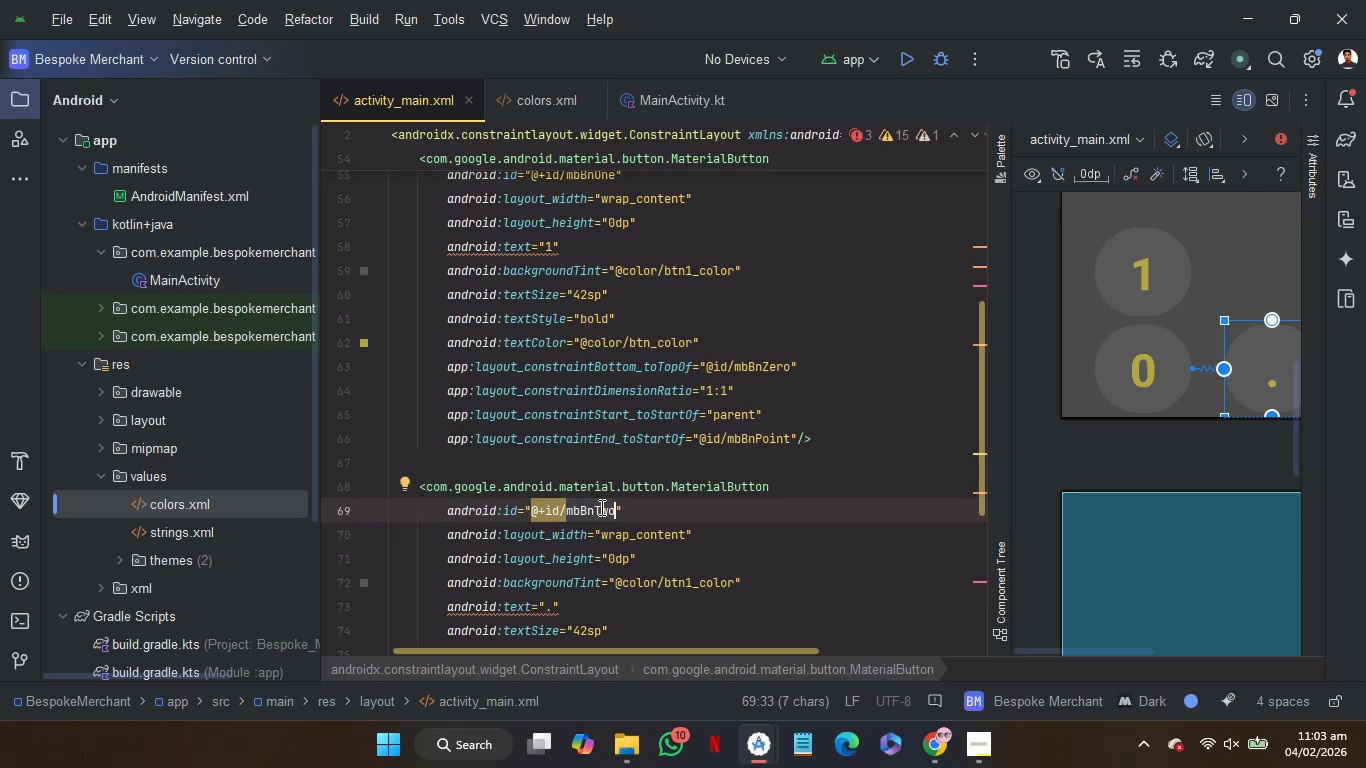 
key(Control+C)
 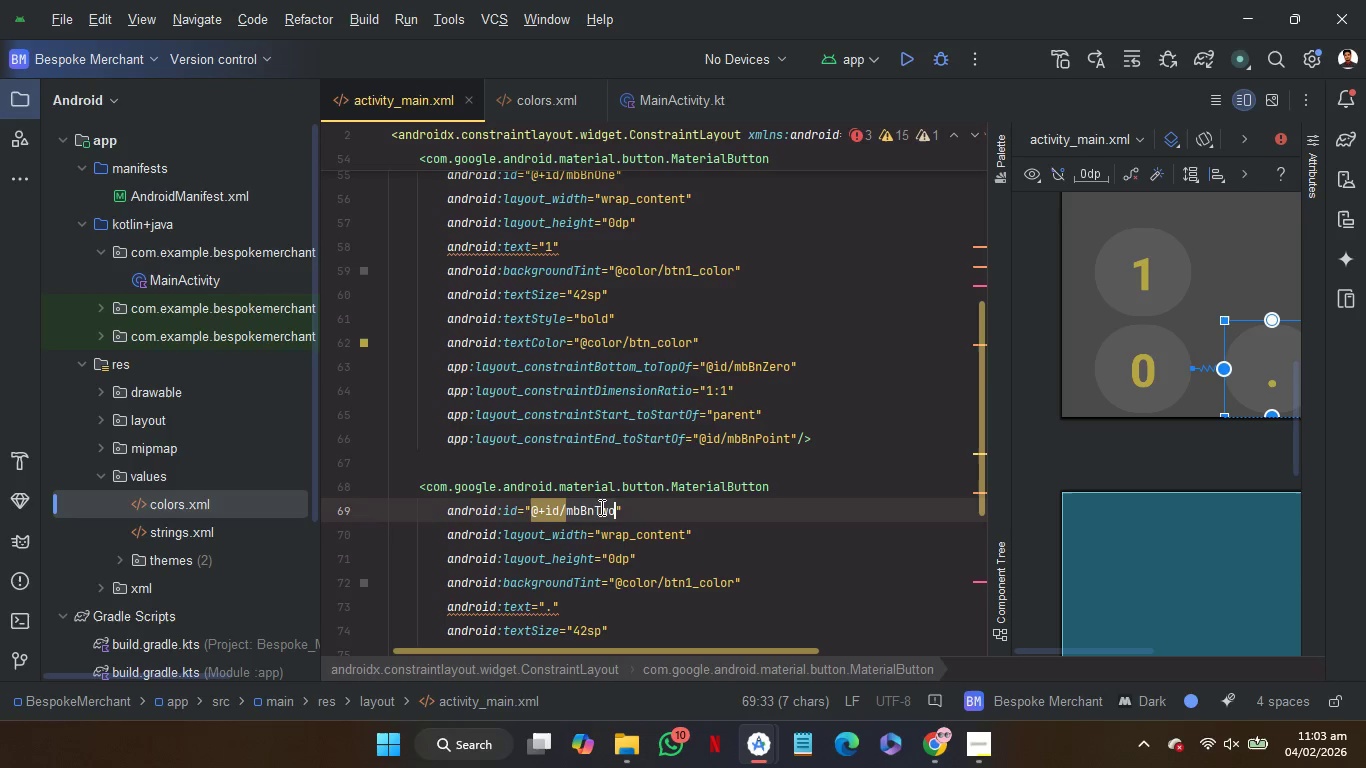 
key(Control+C)
 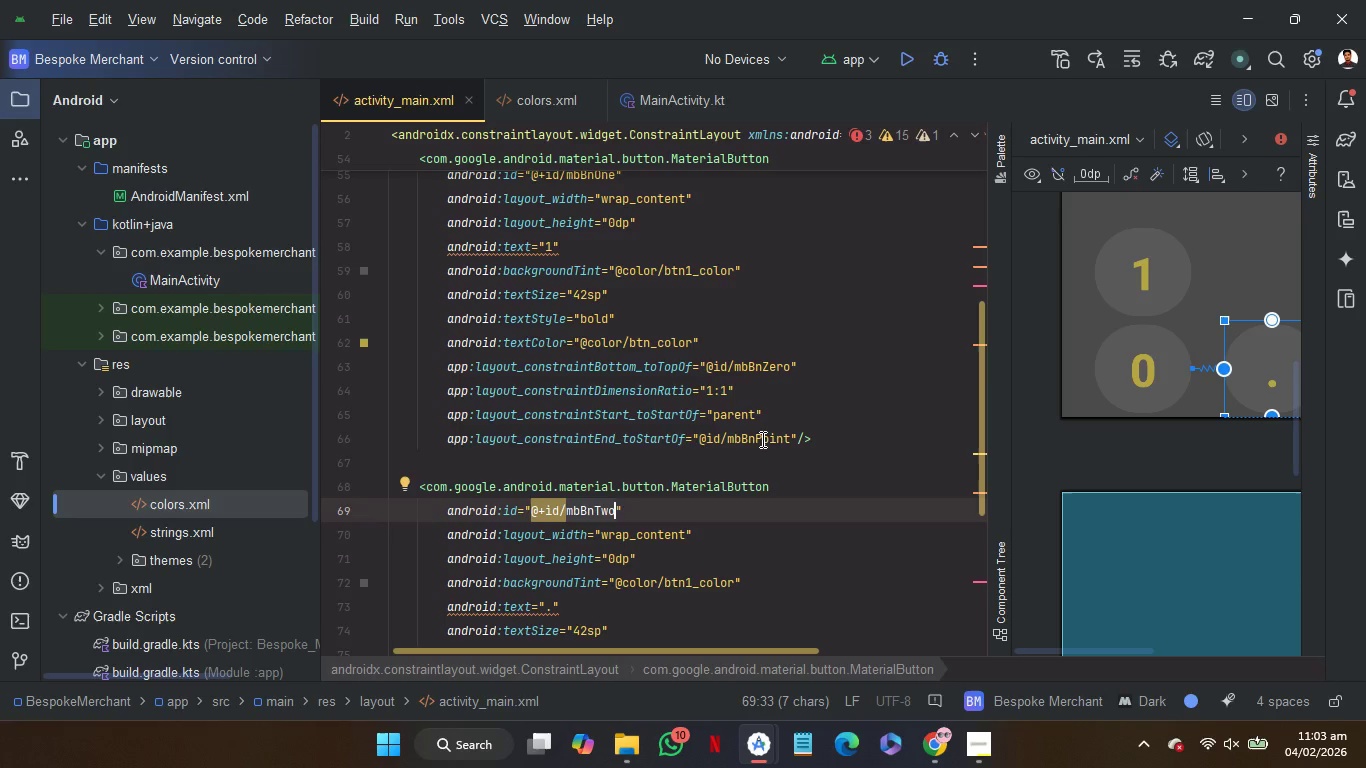 
double_click([761, 439])
 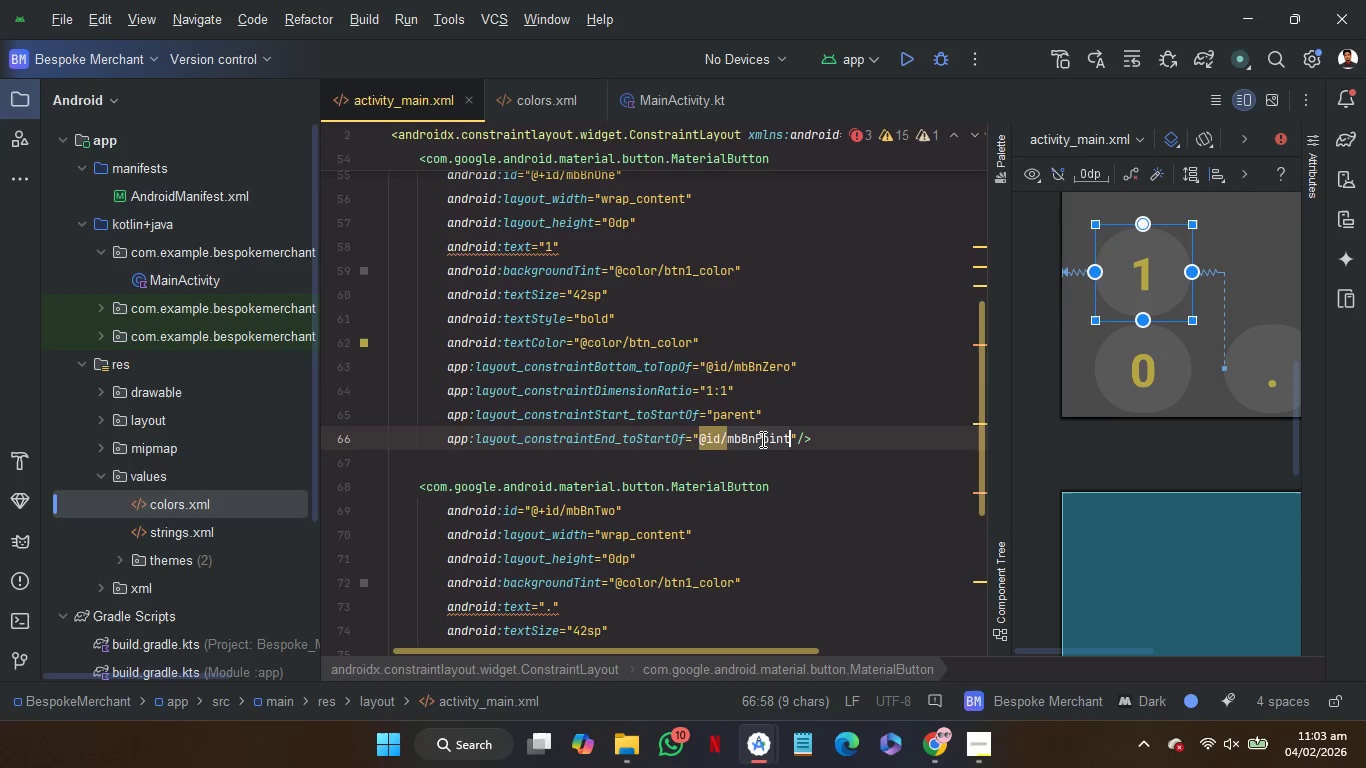 
key(Control+V)
 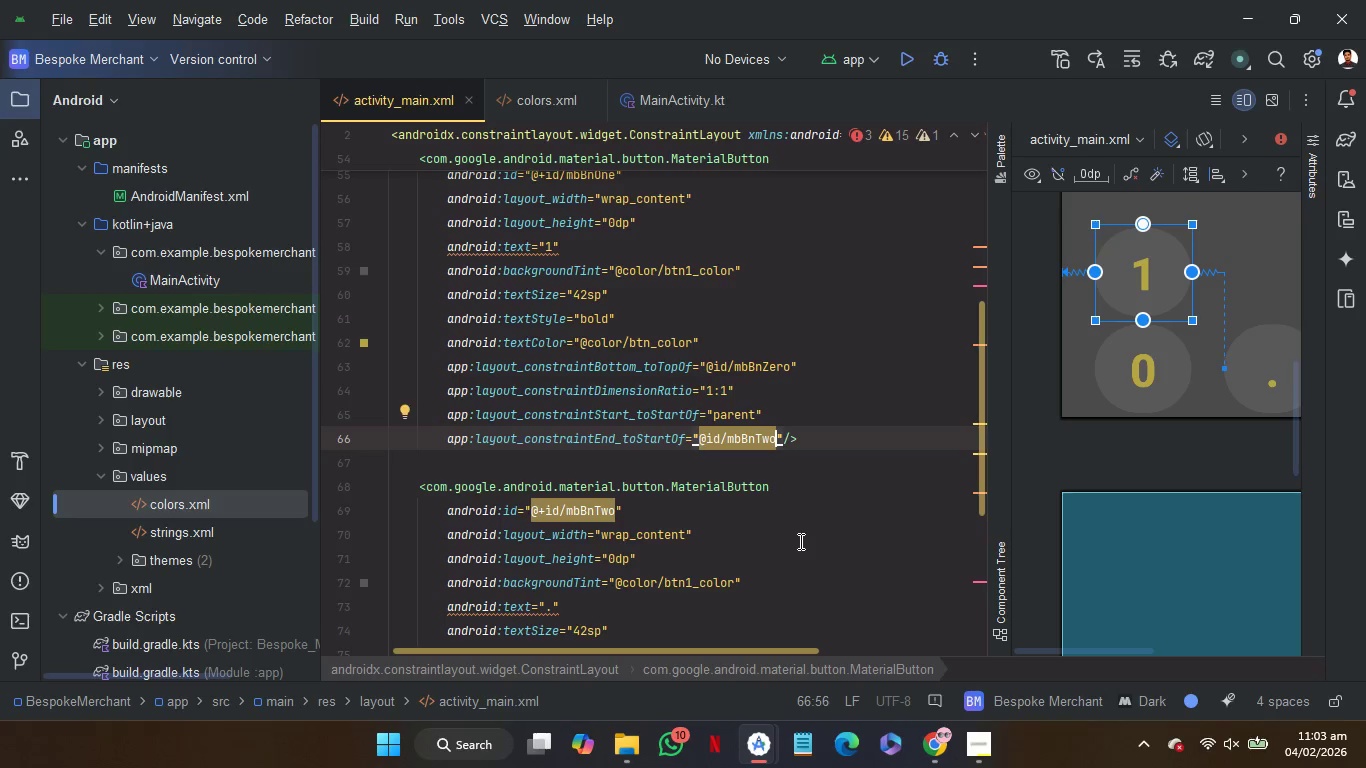 
scroll: coordinate [799, 541], scroll_direction: none, amount: 0.0
 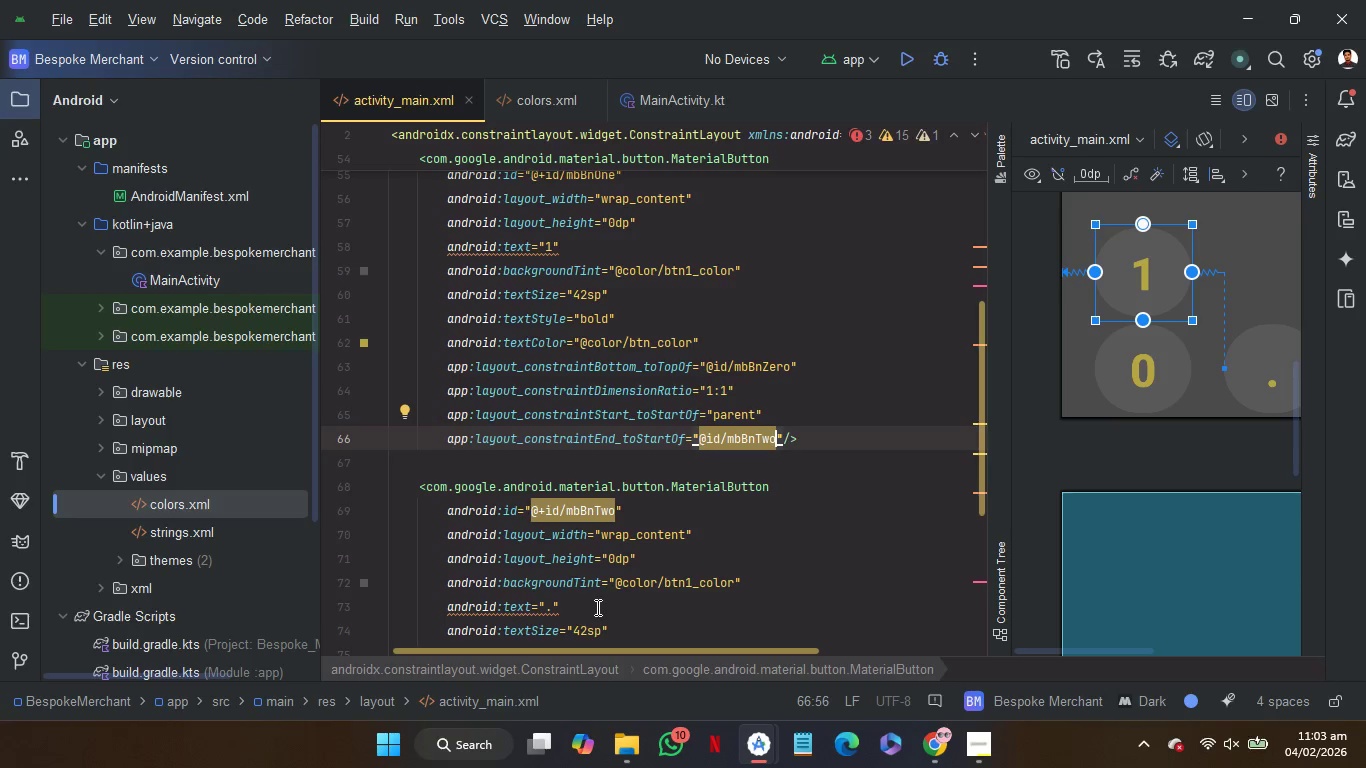 
left_click([596, 604])
 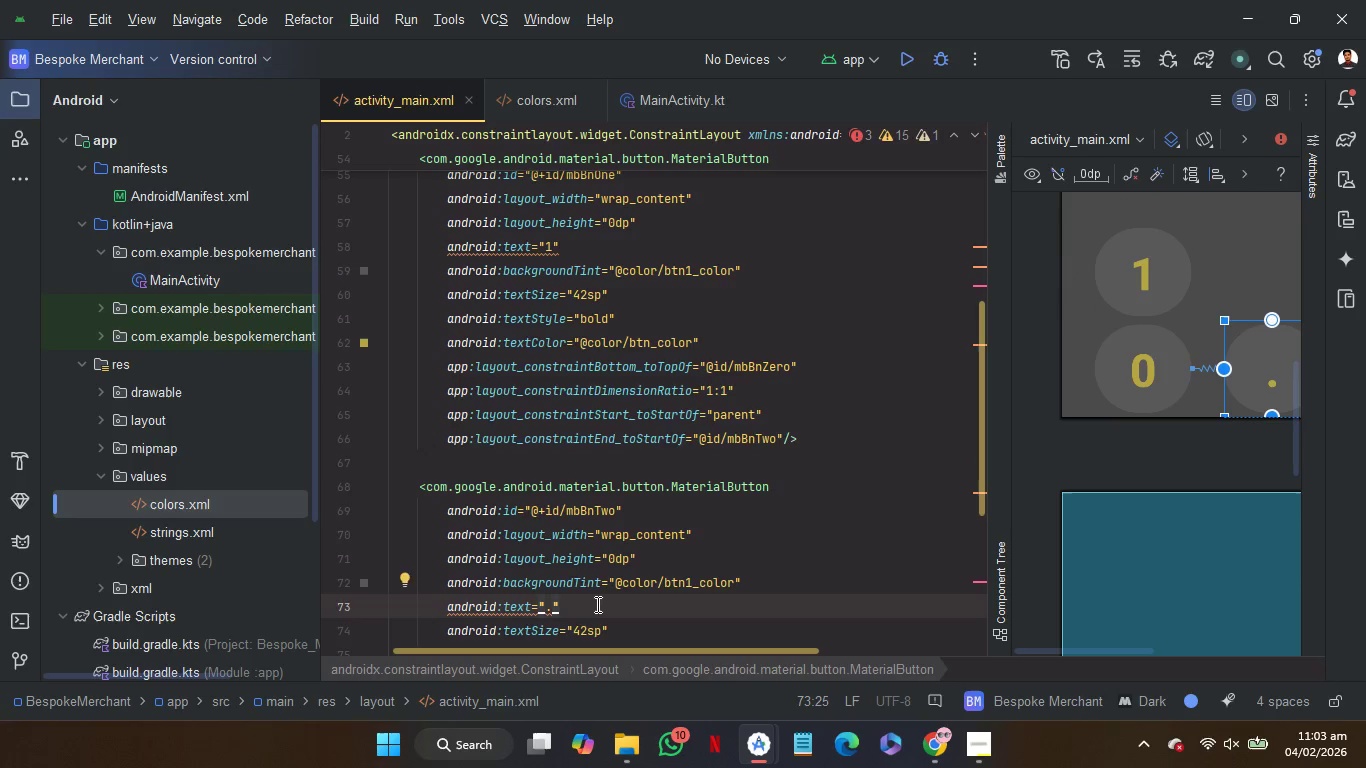 
key(ArrowLeft)
 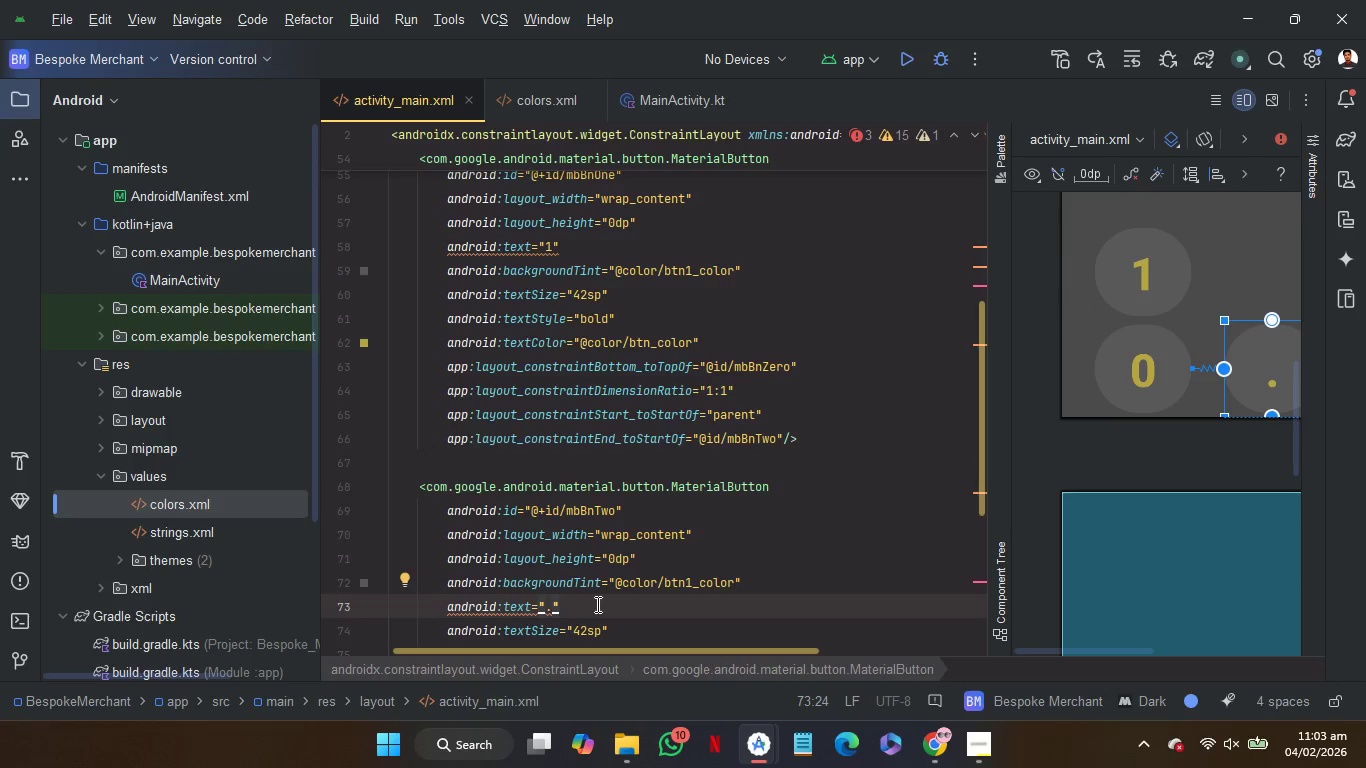 
key(Backspace)
 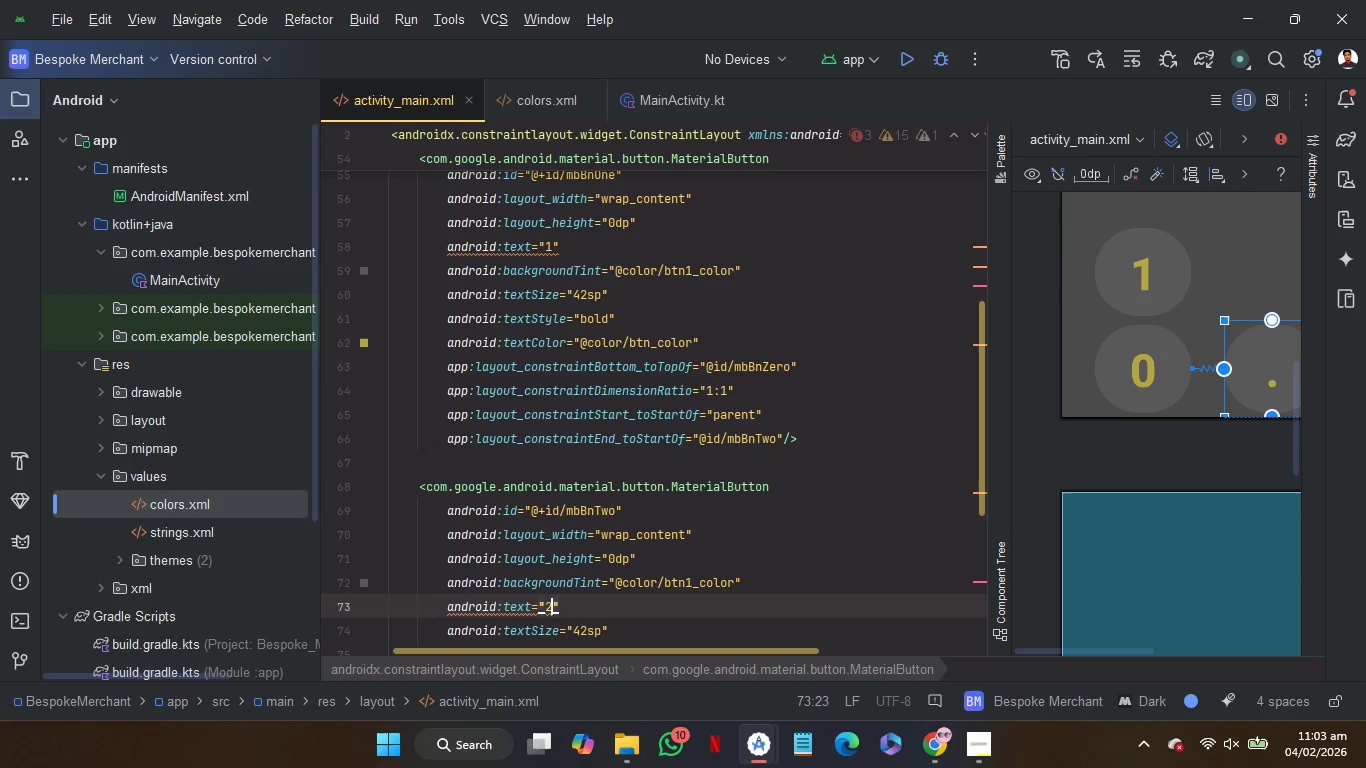 
key(2)
 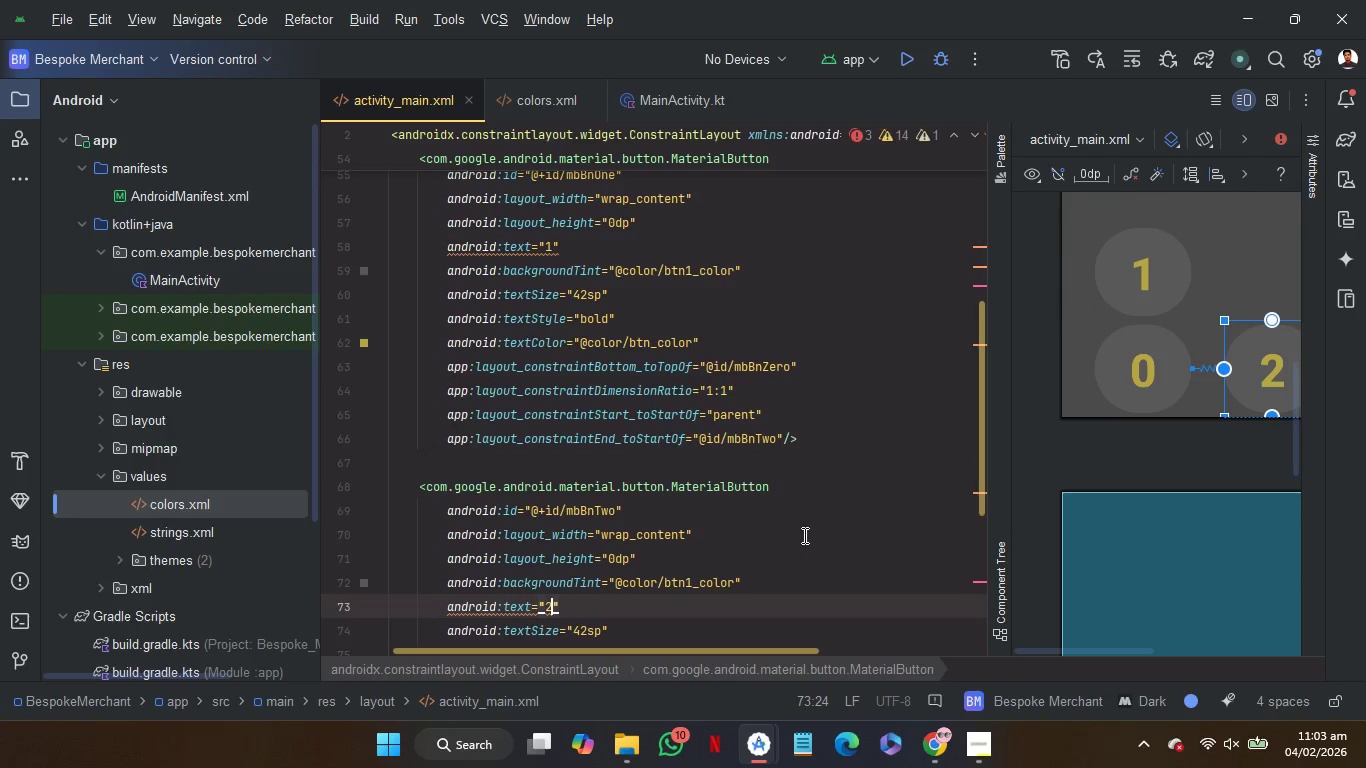 
scroll: coordinate [803, 535], scroll_direction: down, amount: 1.0
 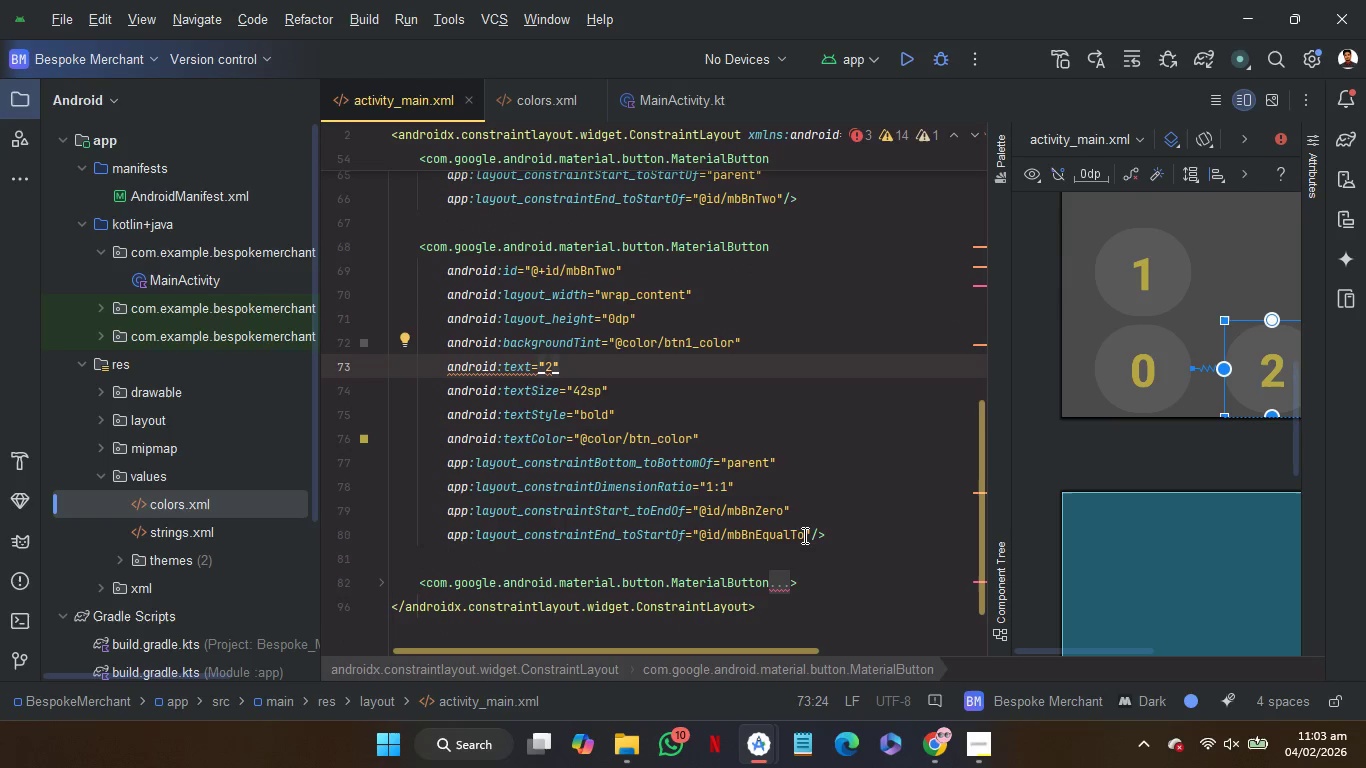 
scroll: coordinate [803, 535], scroll_direction: none, amount: 0.0
 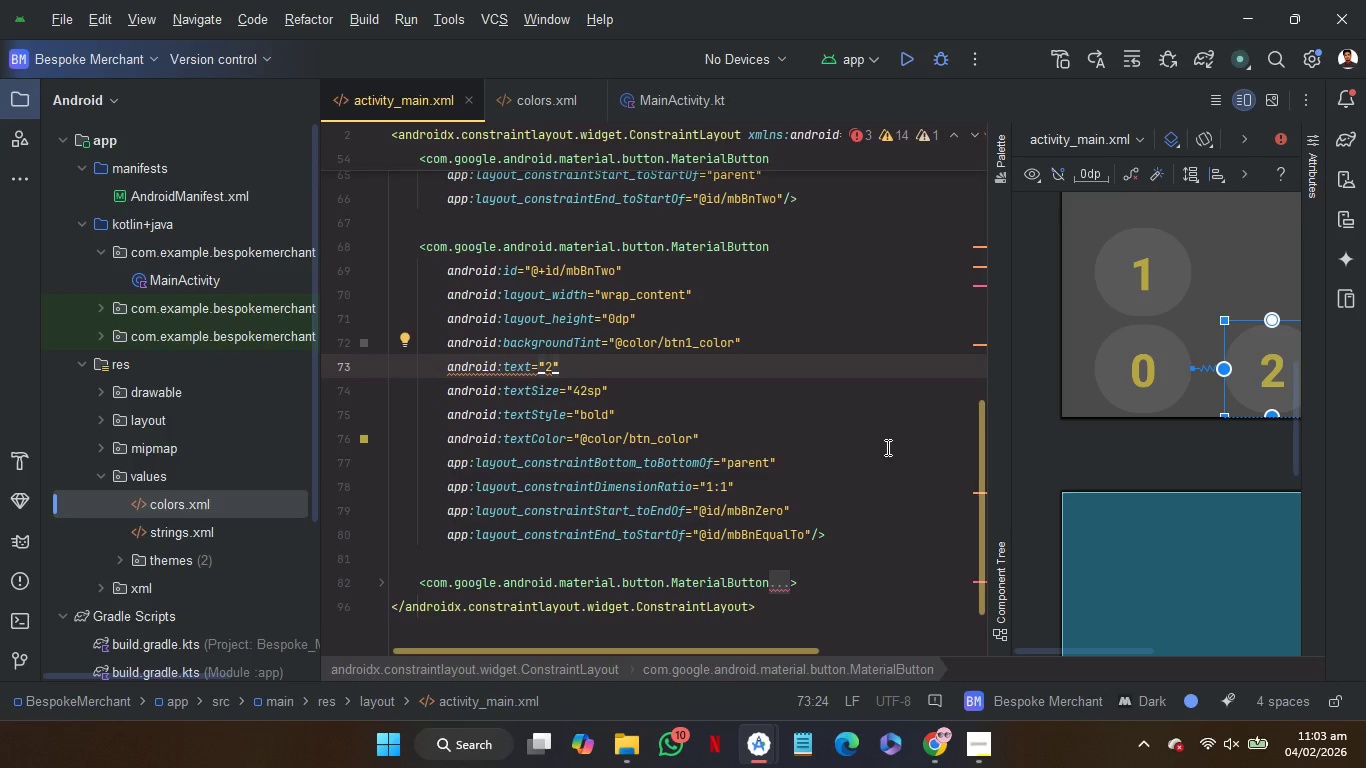 
wait(9.85)
 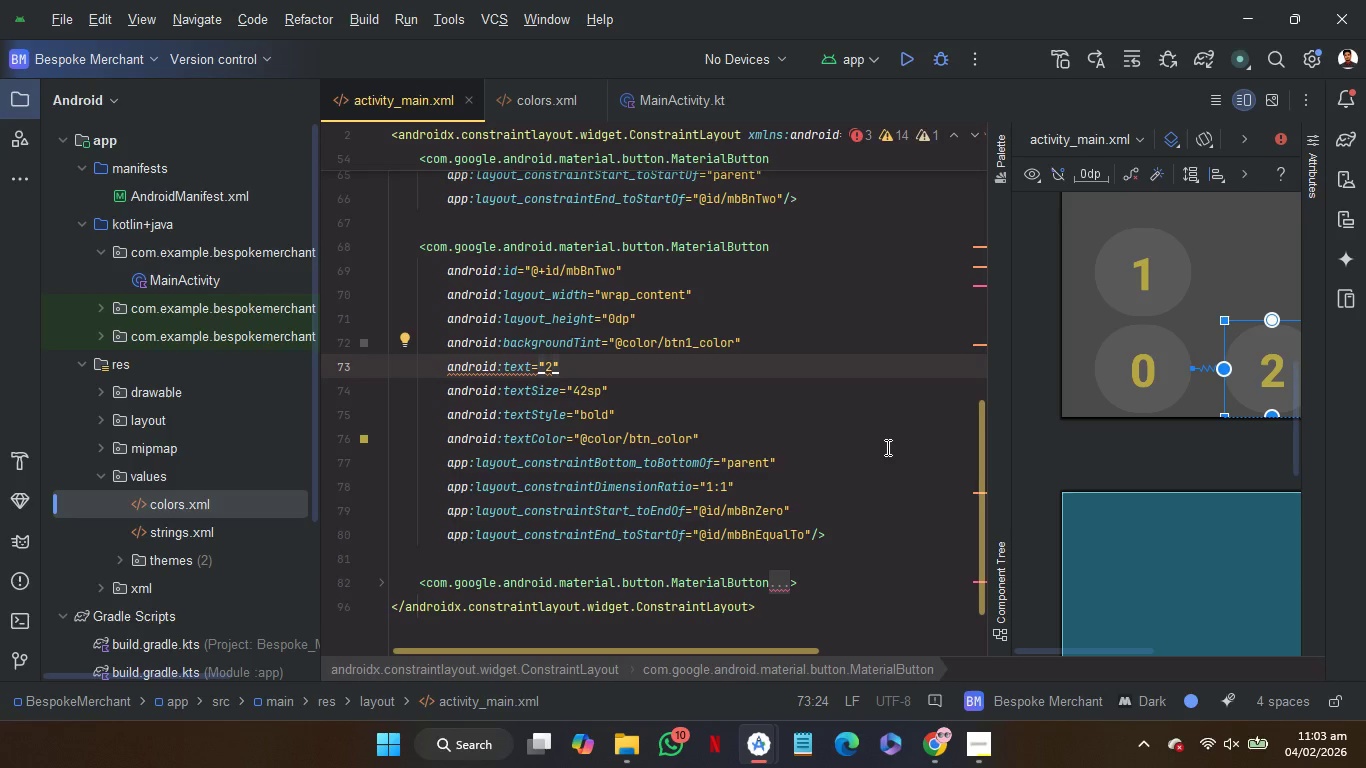 
double_click([758, 510])
 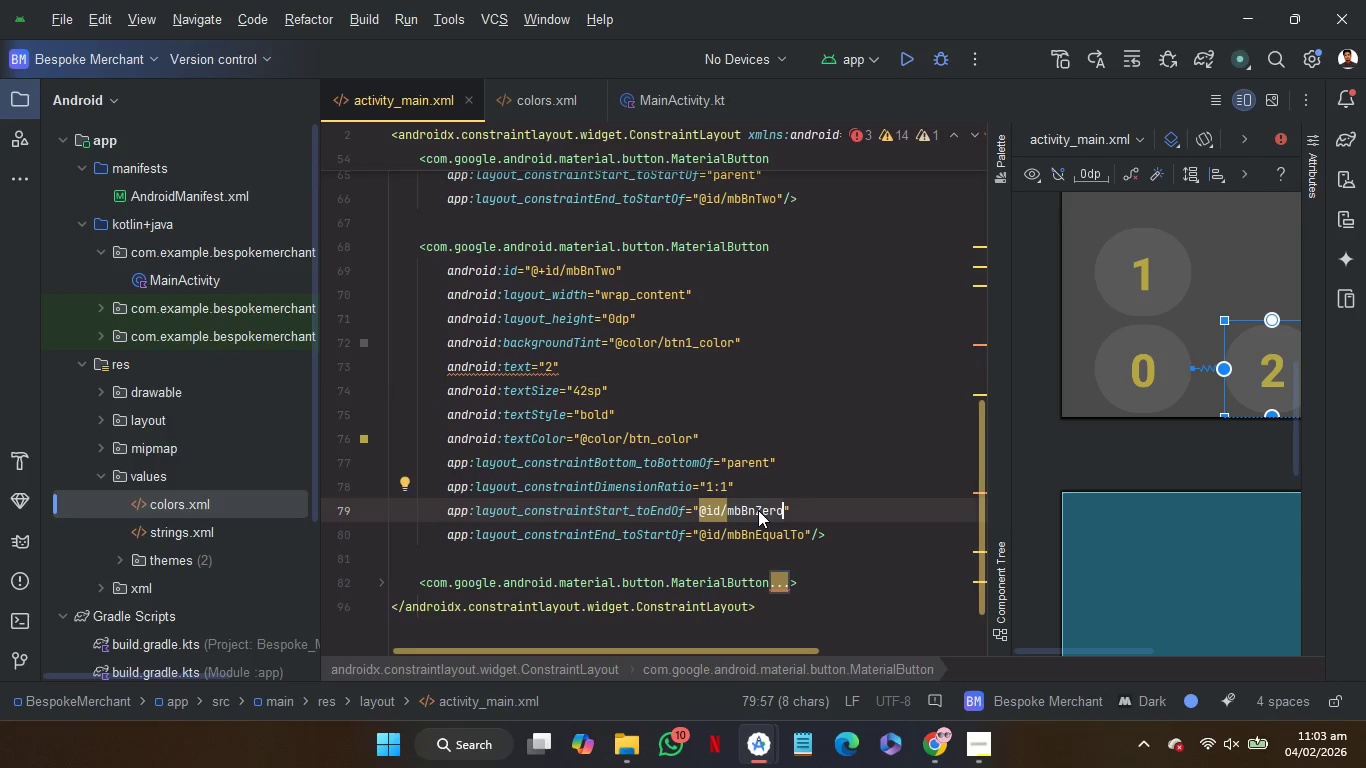 
key(Control+V)
 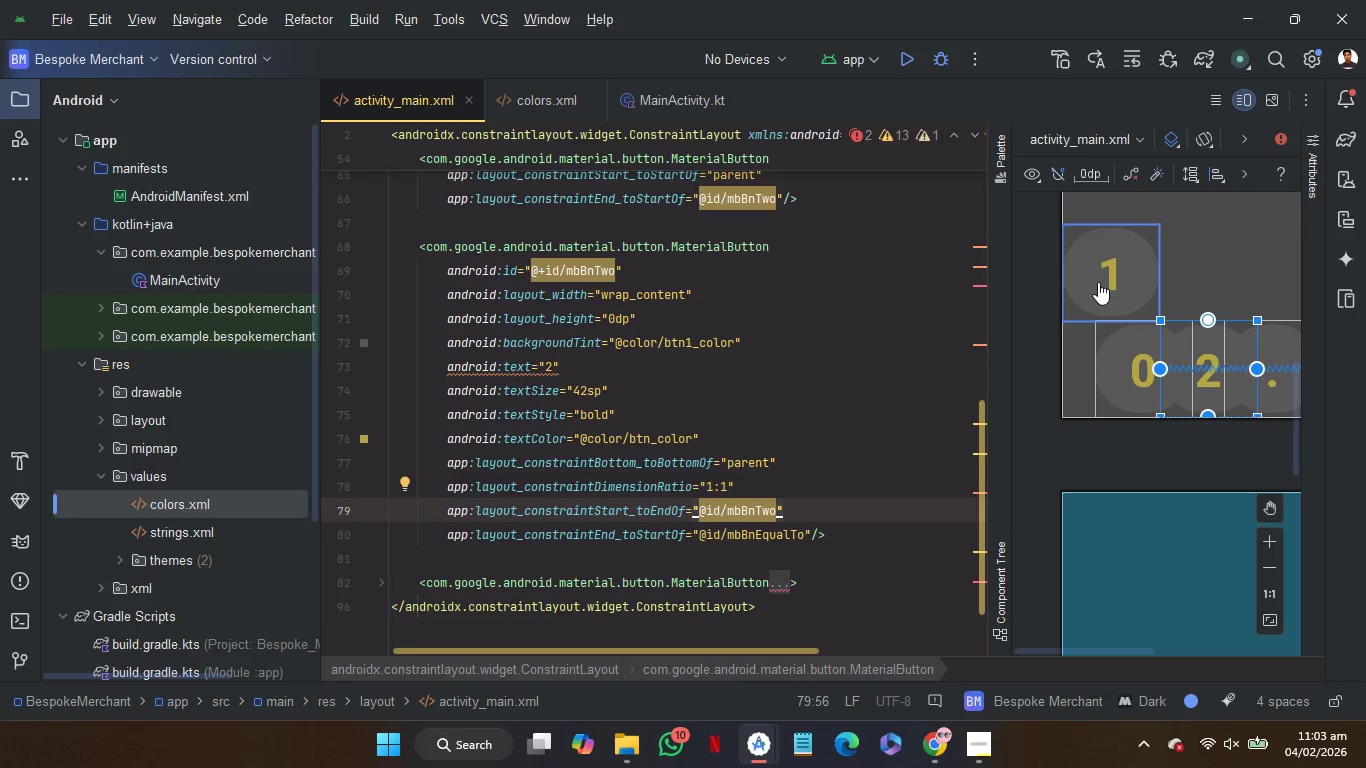 
wait(18.94)
 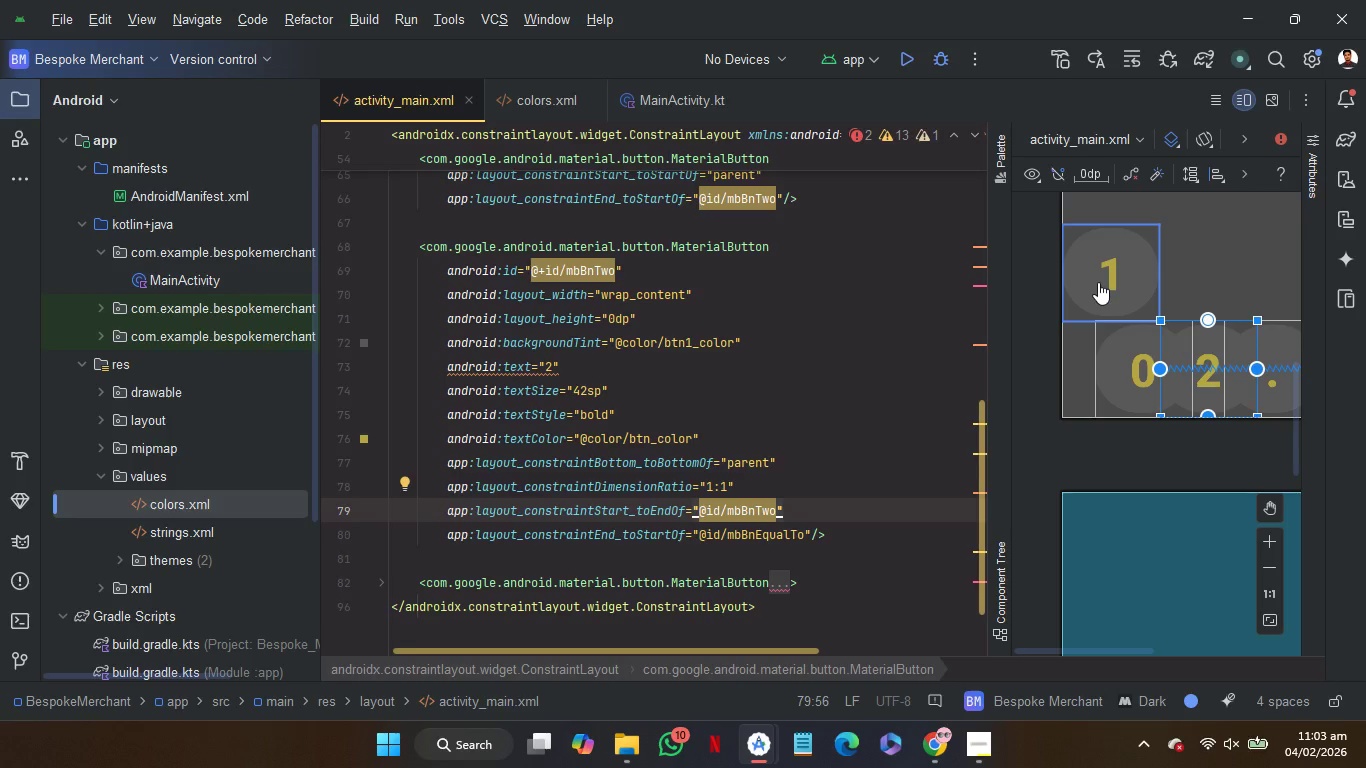 
left_click([382, 584])
 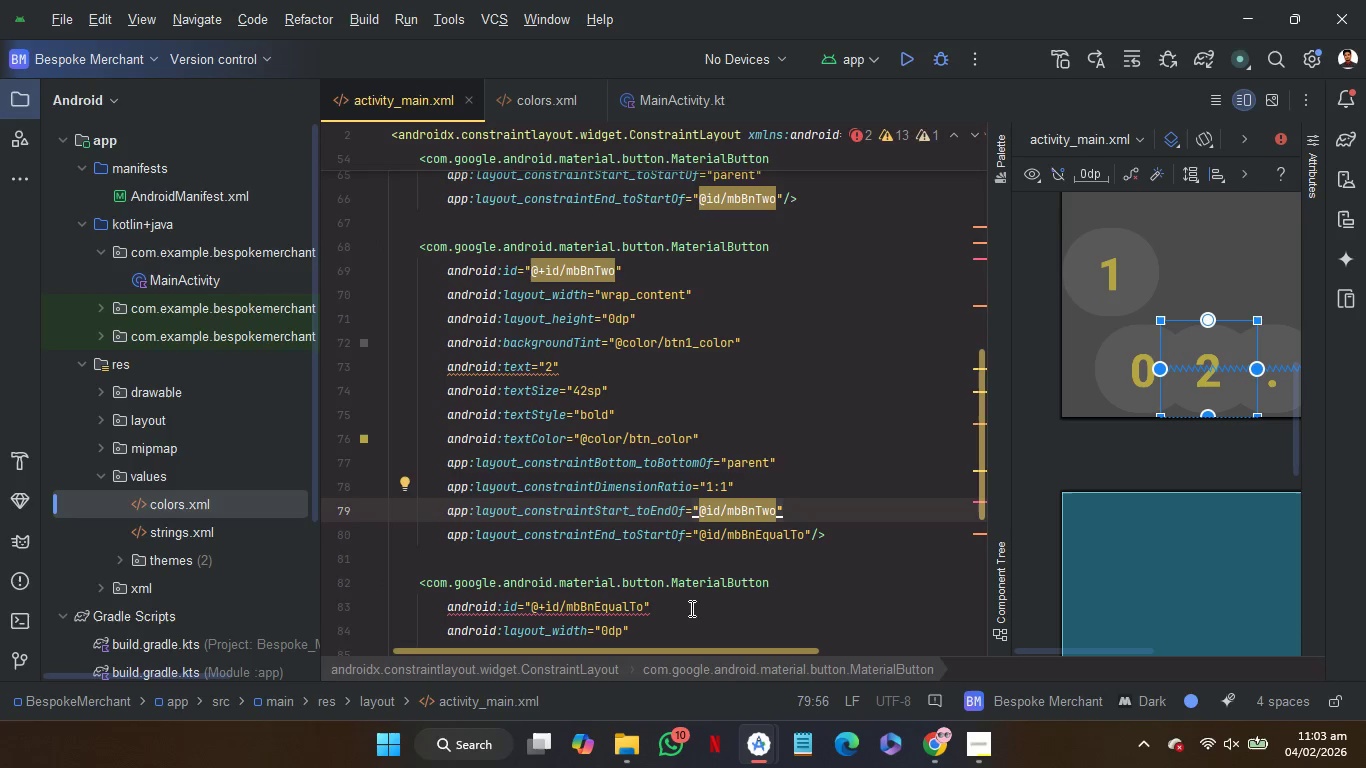 
left_click([689, 610])
 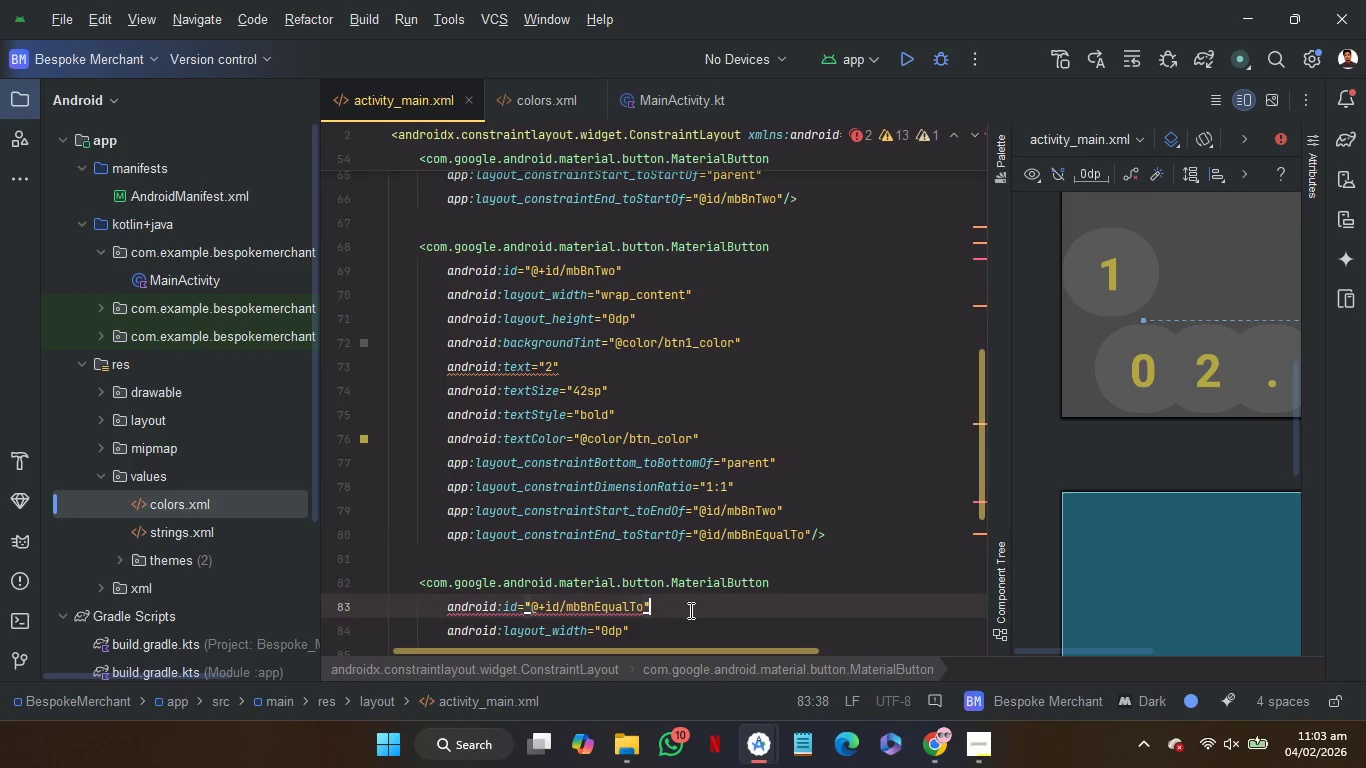 
key(ArrowLeft)
 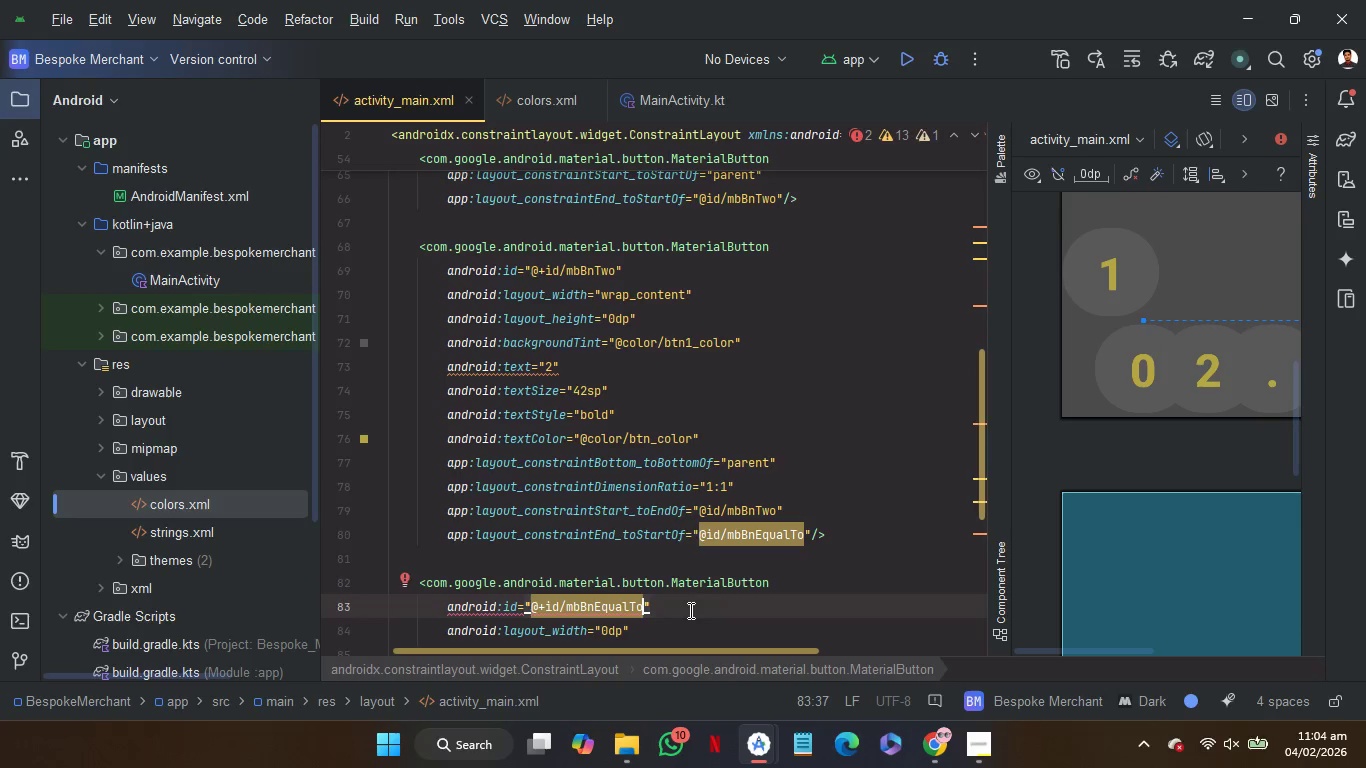 
key(Shift+ArrowLeft)
 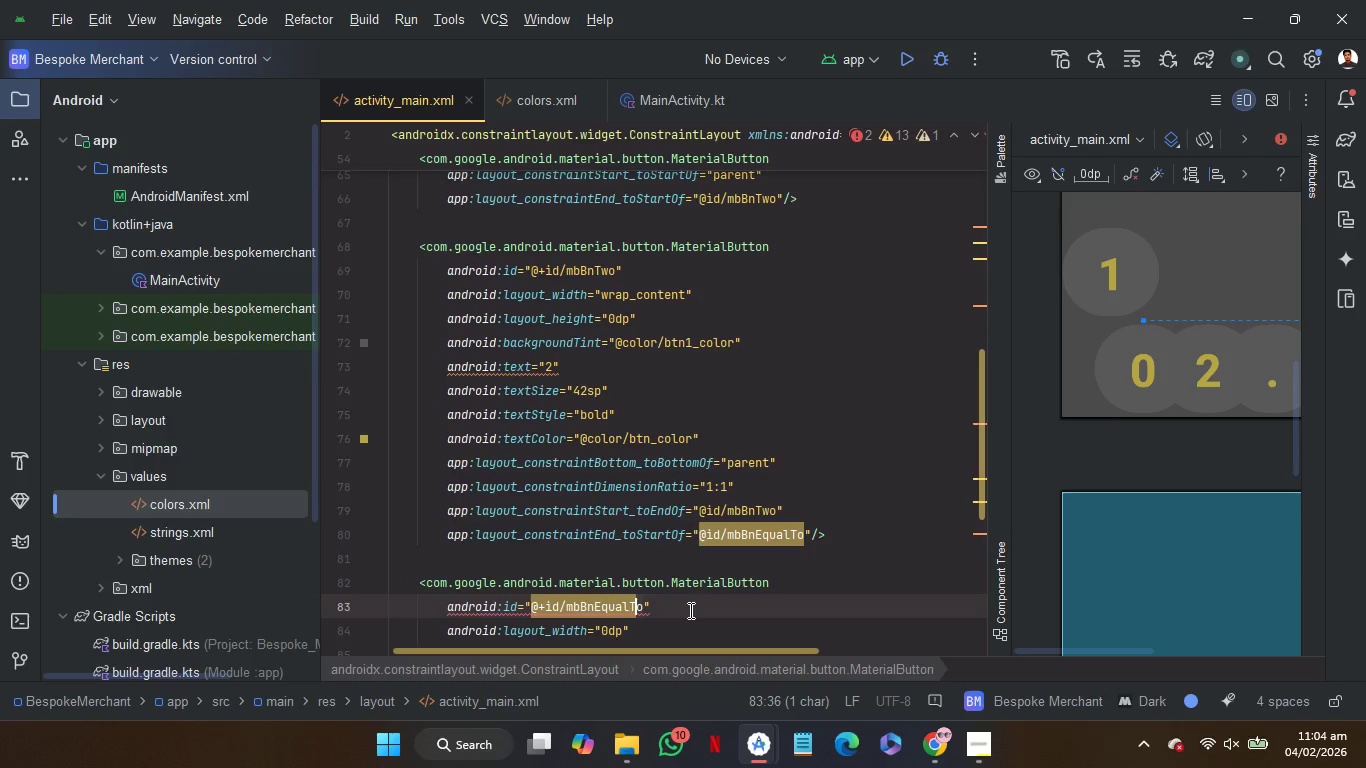 
key(Shift+ArrowLeft)
 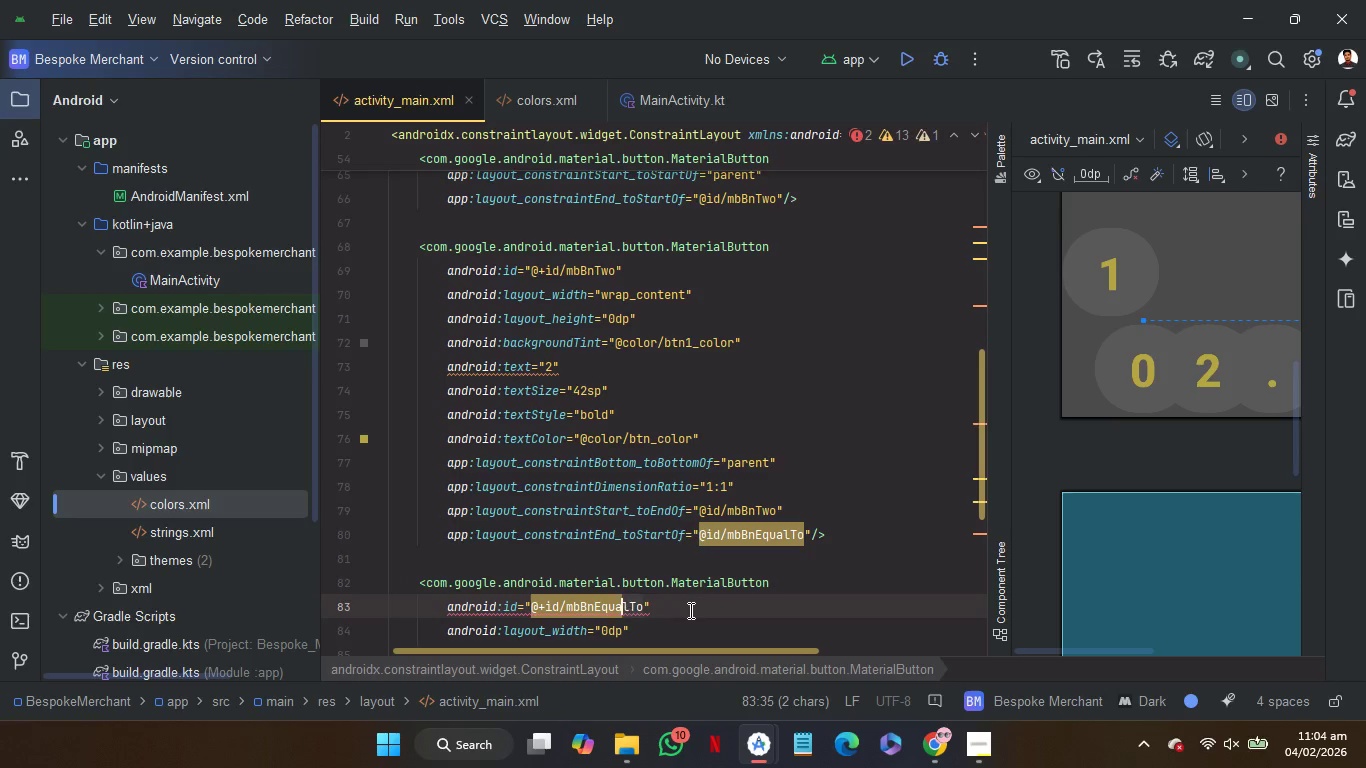 
key(Shift+ArrowLeft)
 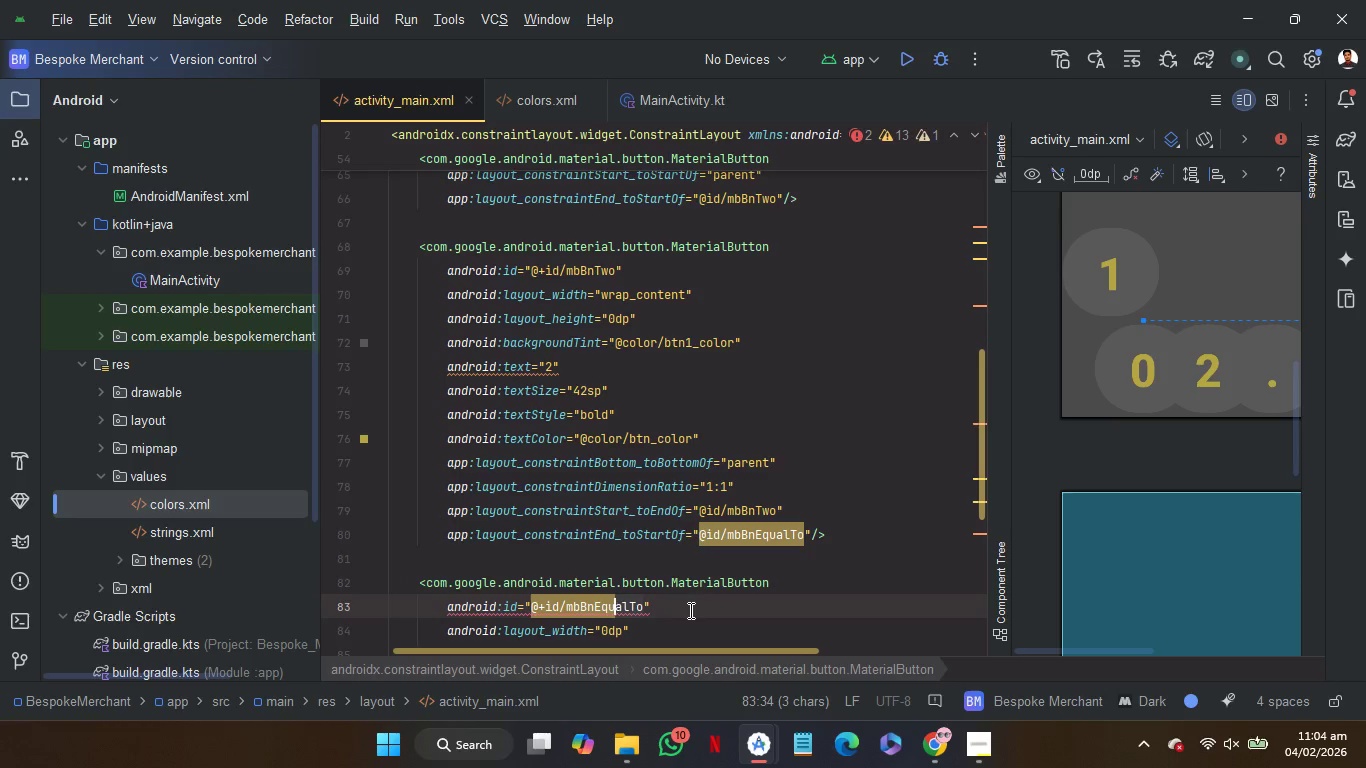 
key(Shift+ArrowLeft)
 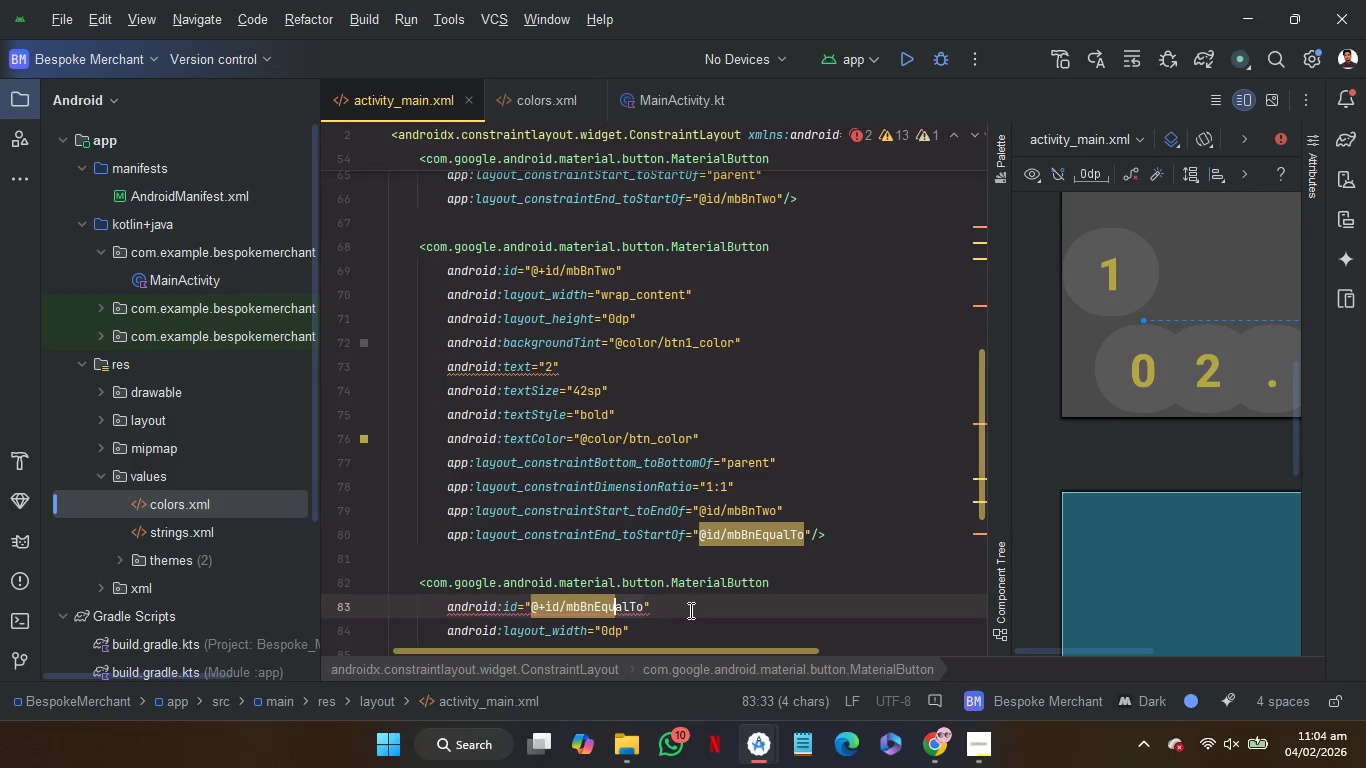 
key(Shift+ArrowLeft)
 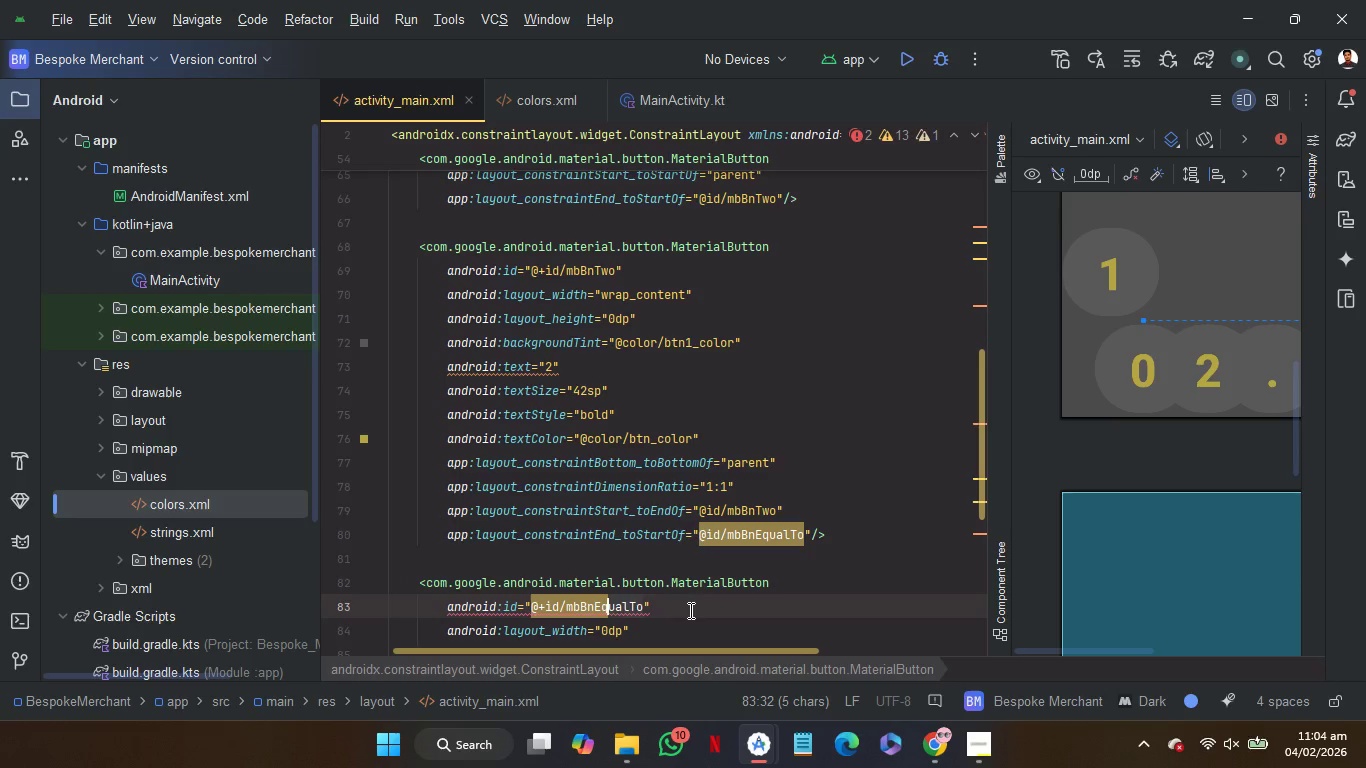 
key(Shift+ArrowLeft)
 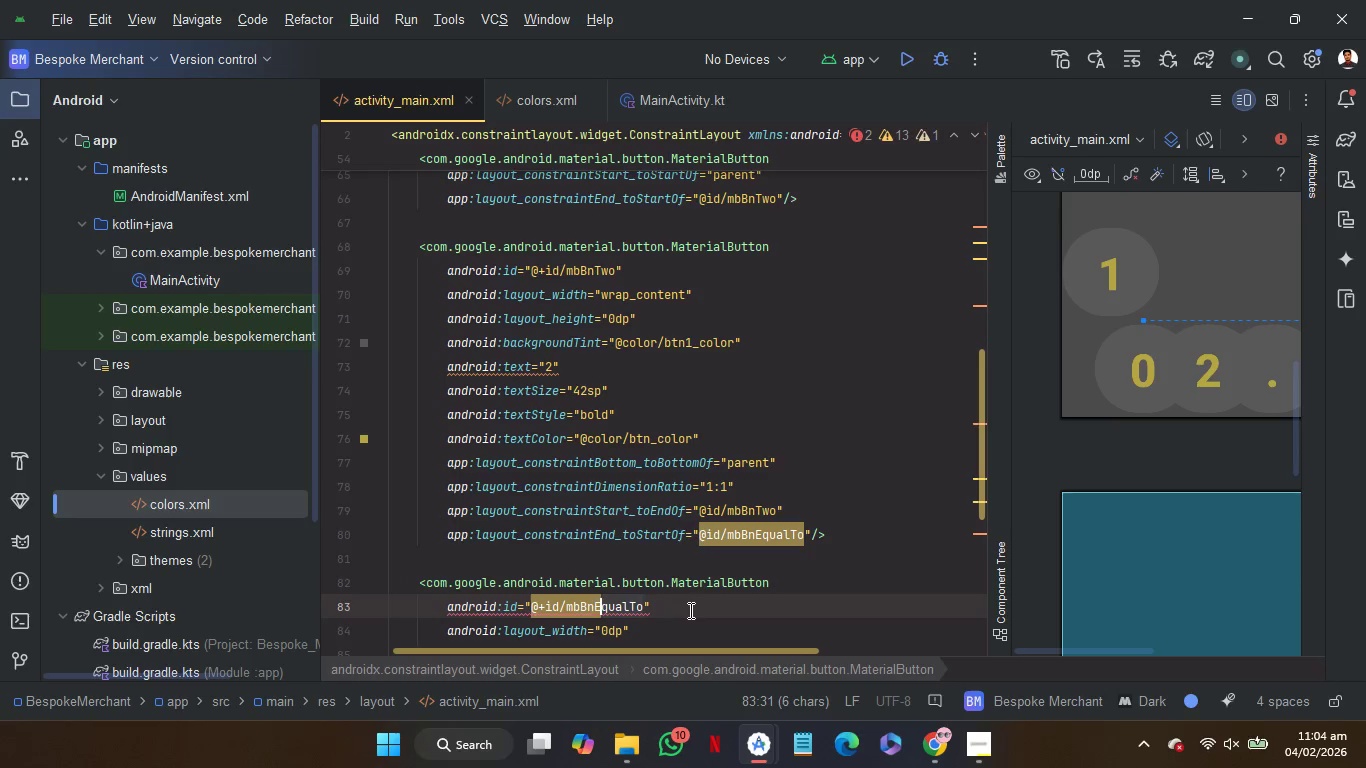 
key(Shift+ArrowLeft)
 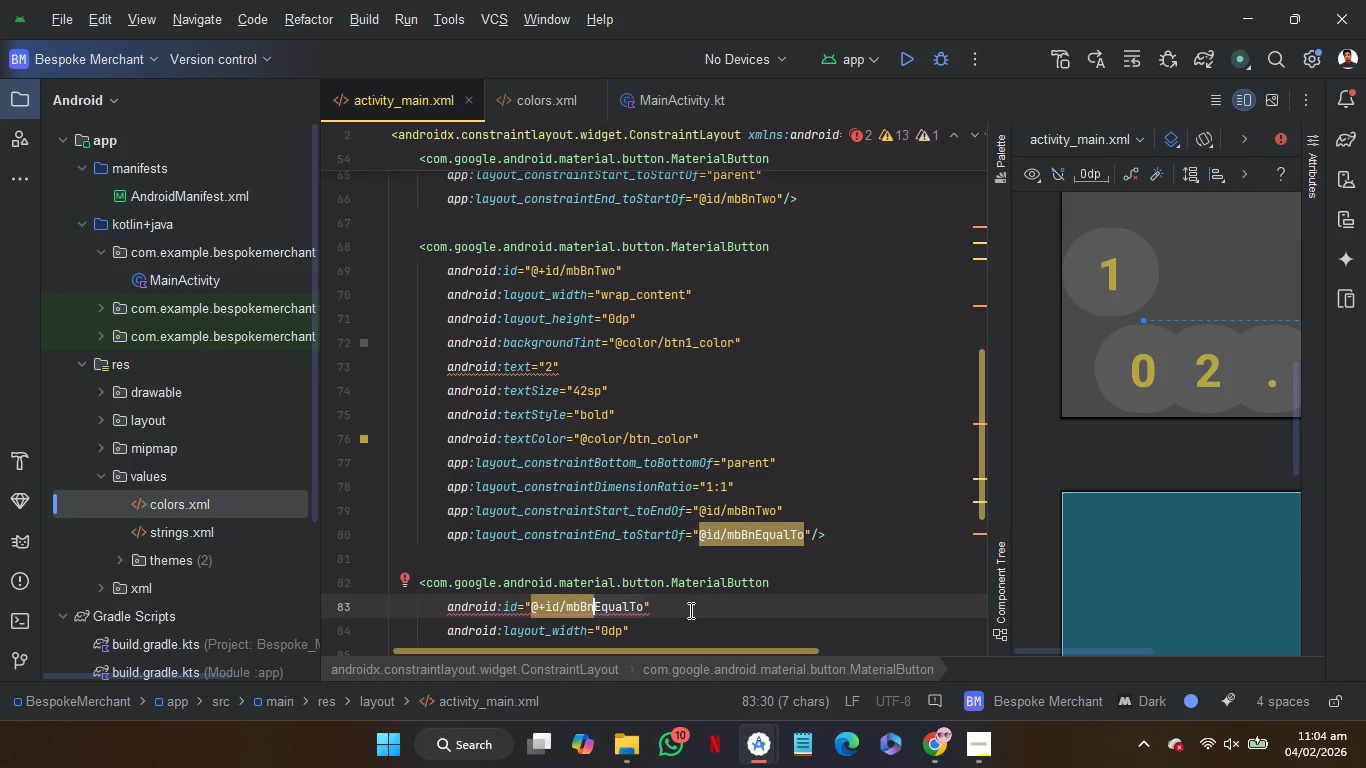 
type(Three)
 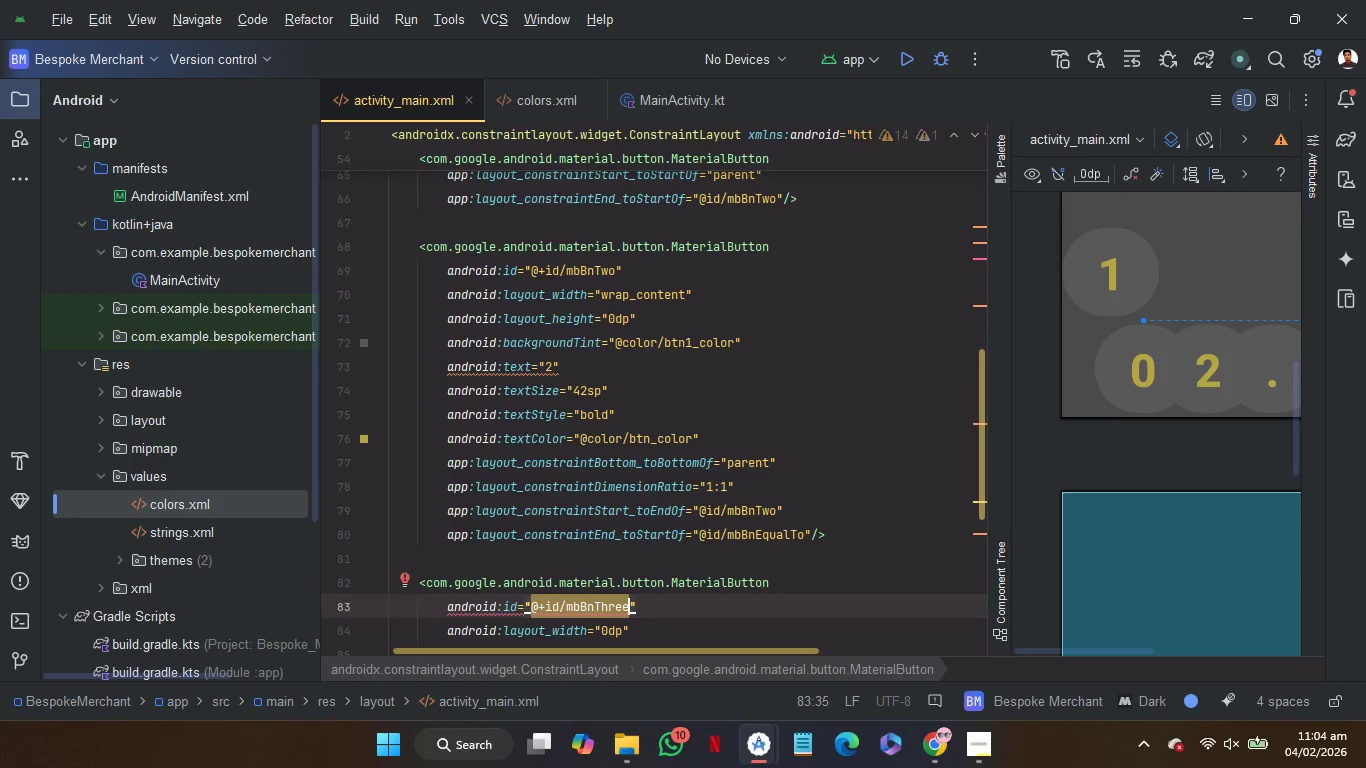 
scroll: coordinate [689, 610], scroll_direction: down, amount: 2.0
 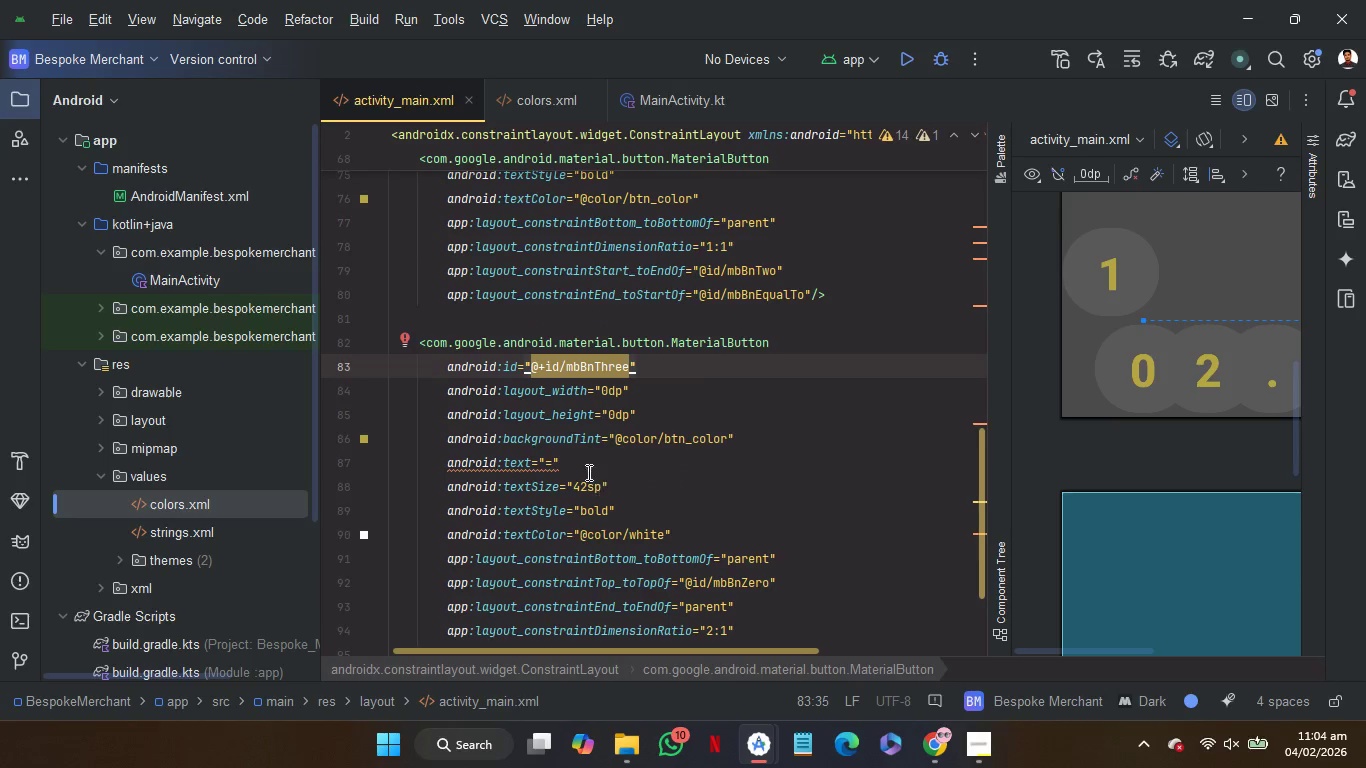 
left_click([587, 459])
 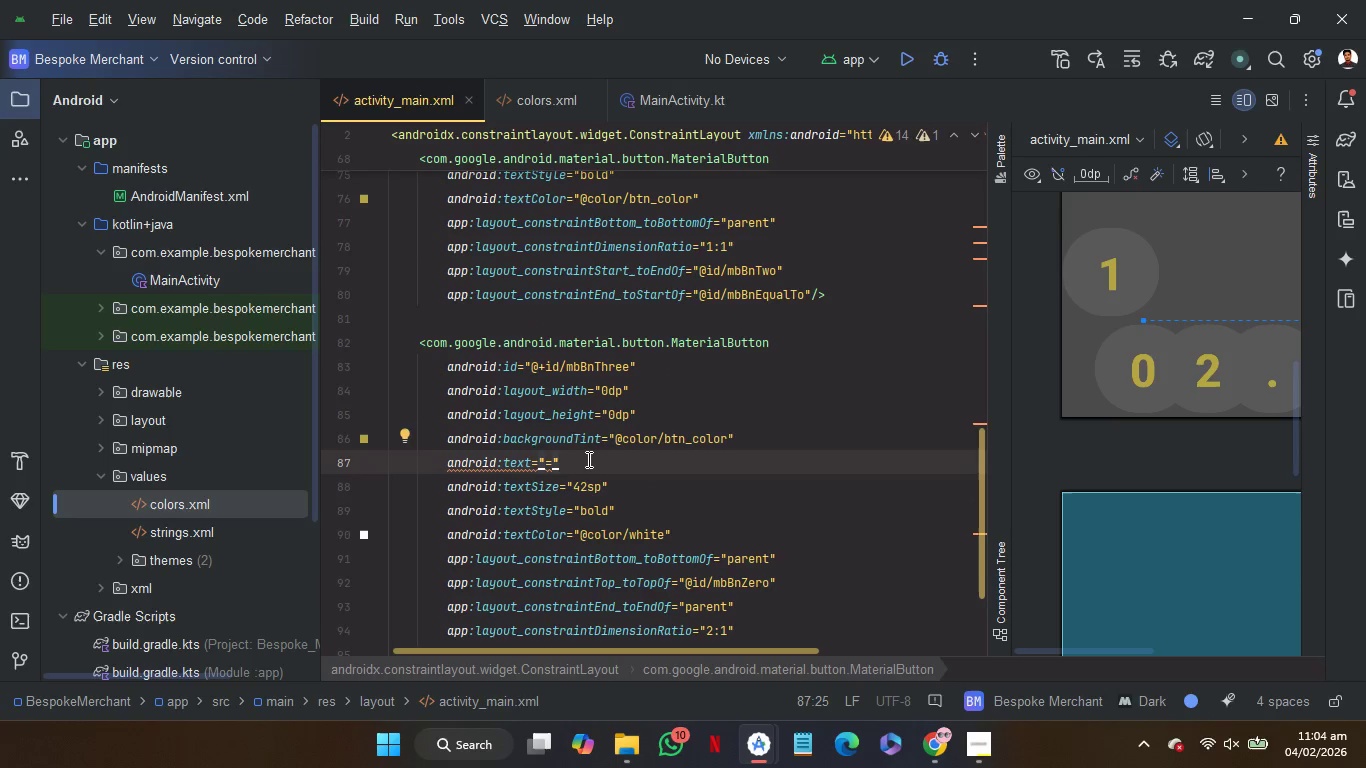 
key(ArrowLeft)
 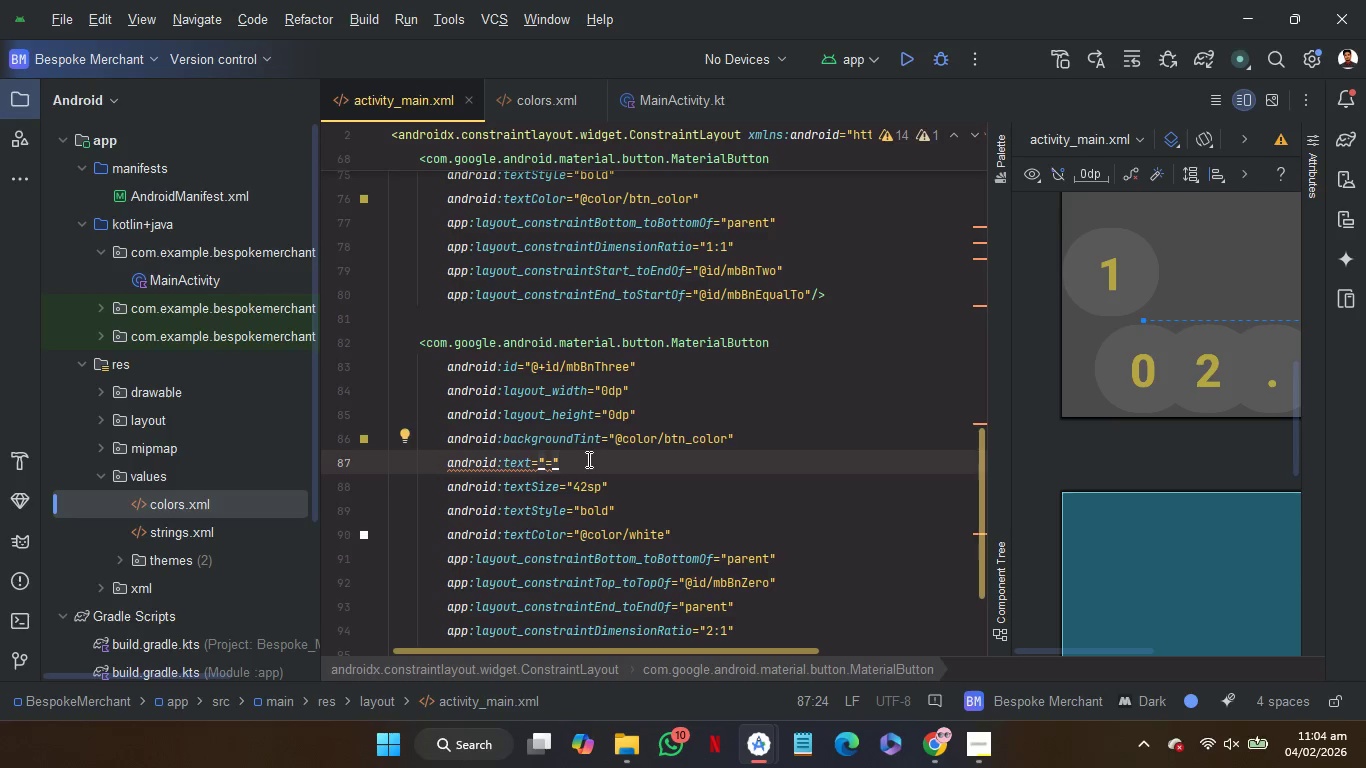 
key(Backspace)
 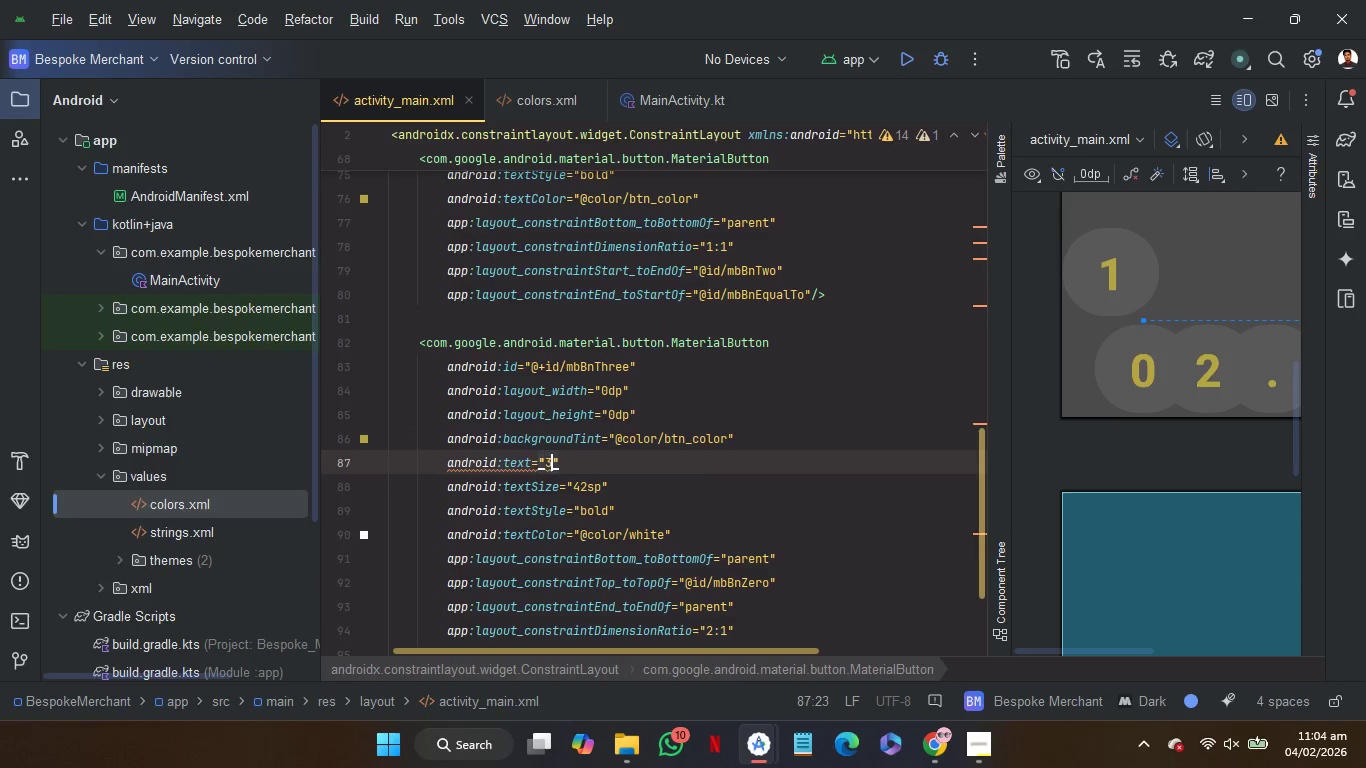 
key(3)
 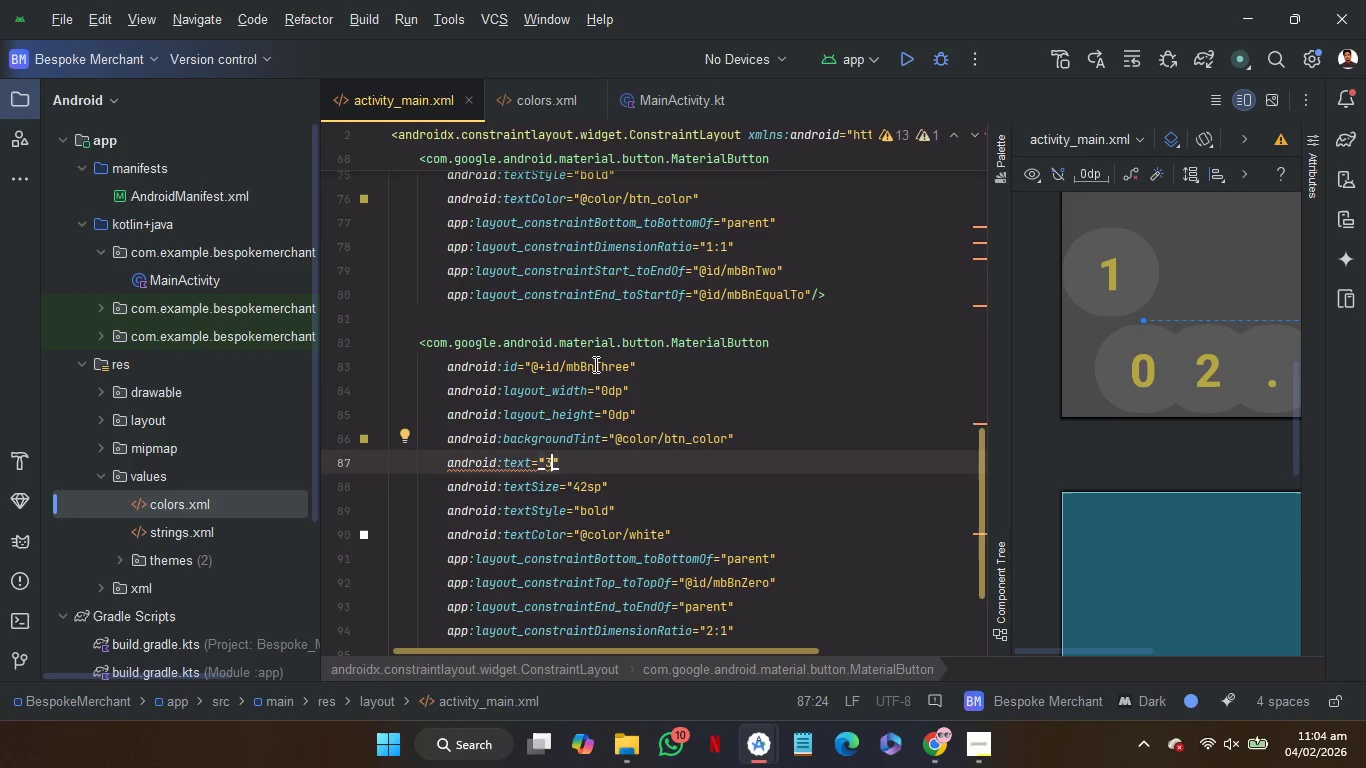 
double_click([594, 364])
 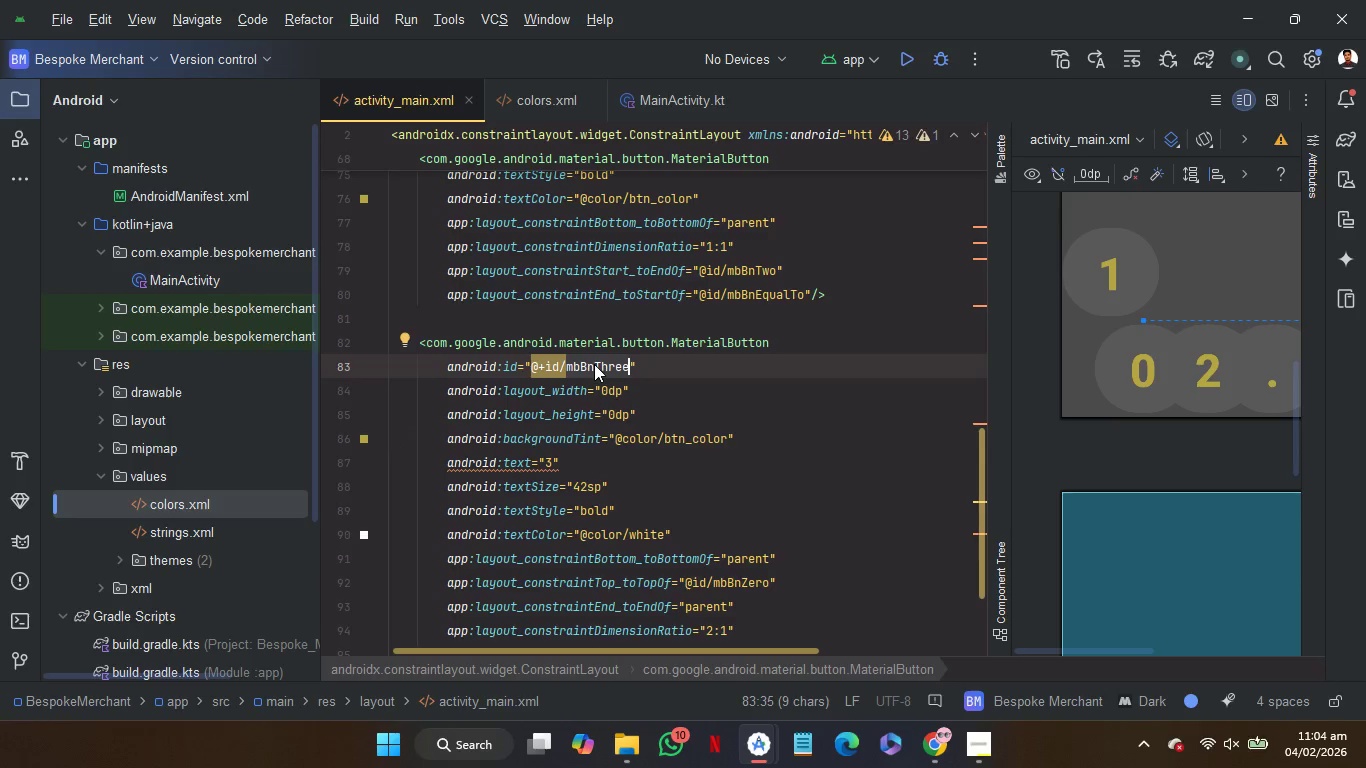 
key(Control+C)
 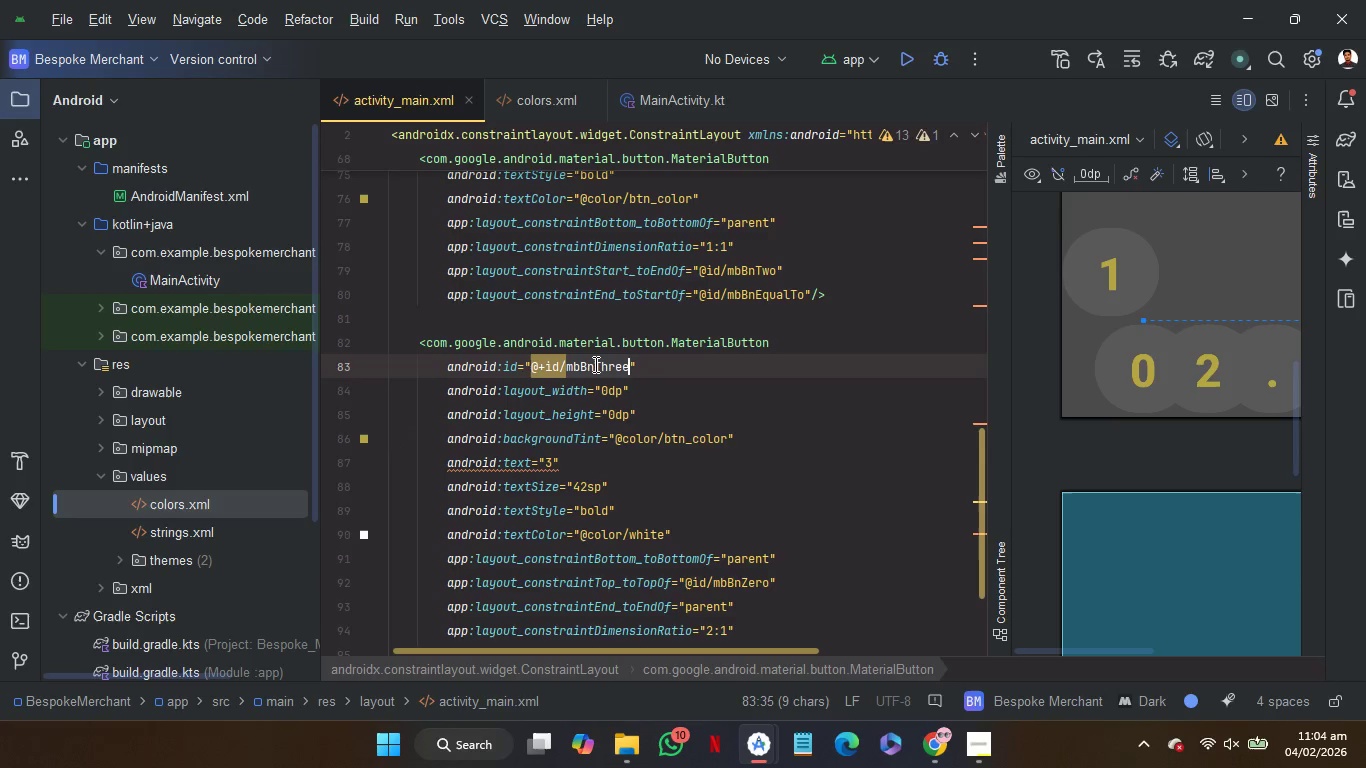 
key(Control+C)
 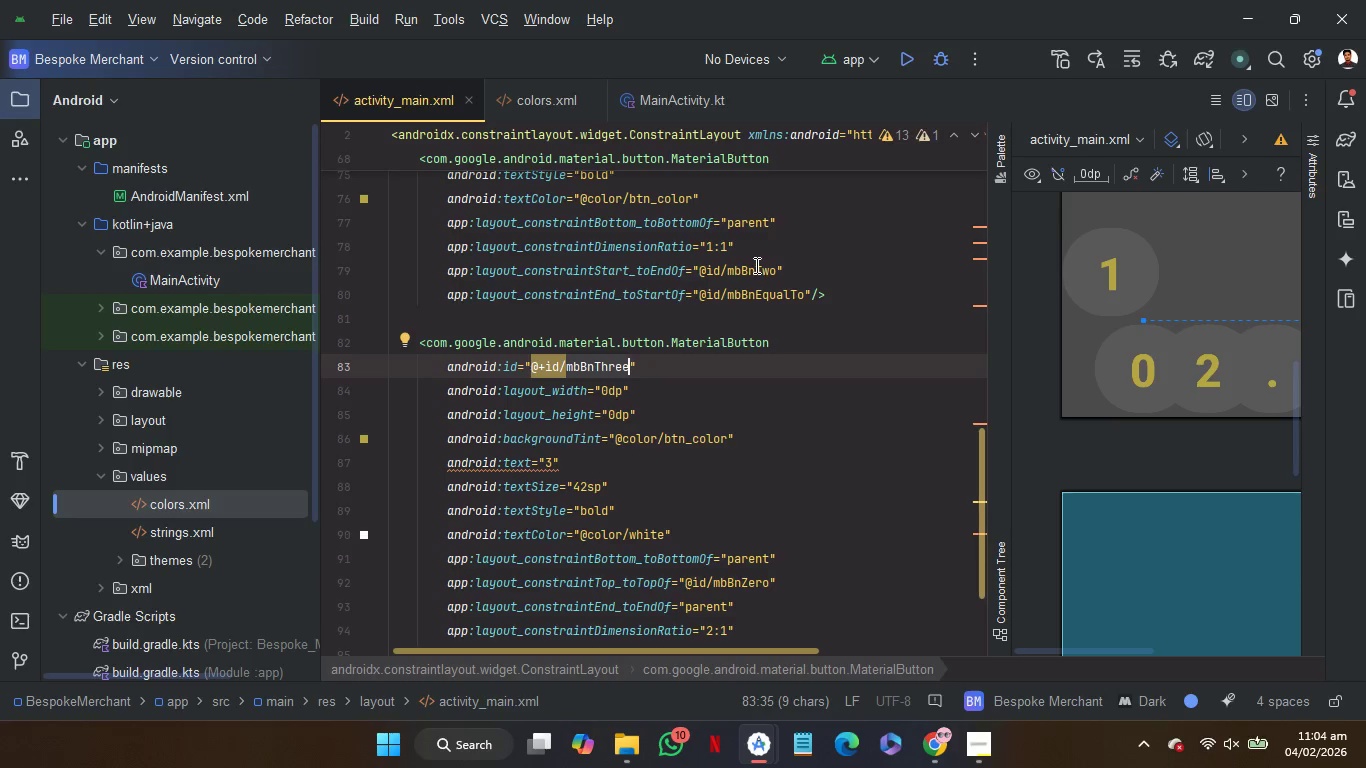 
wait(6.83)
 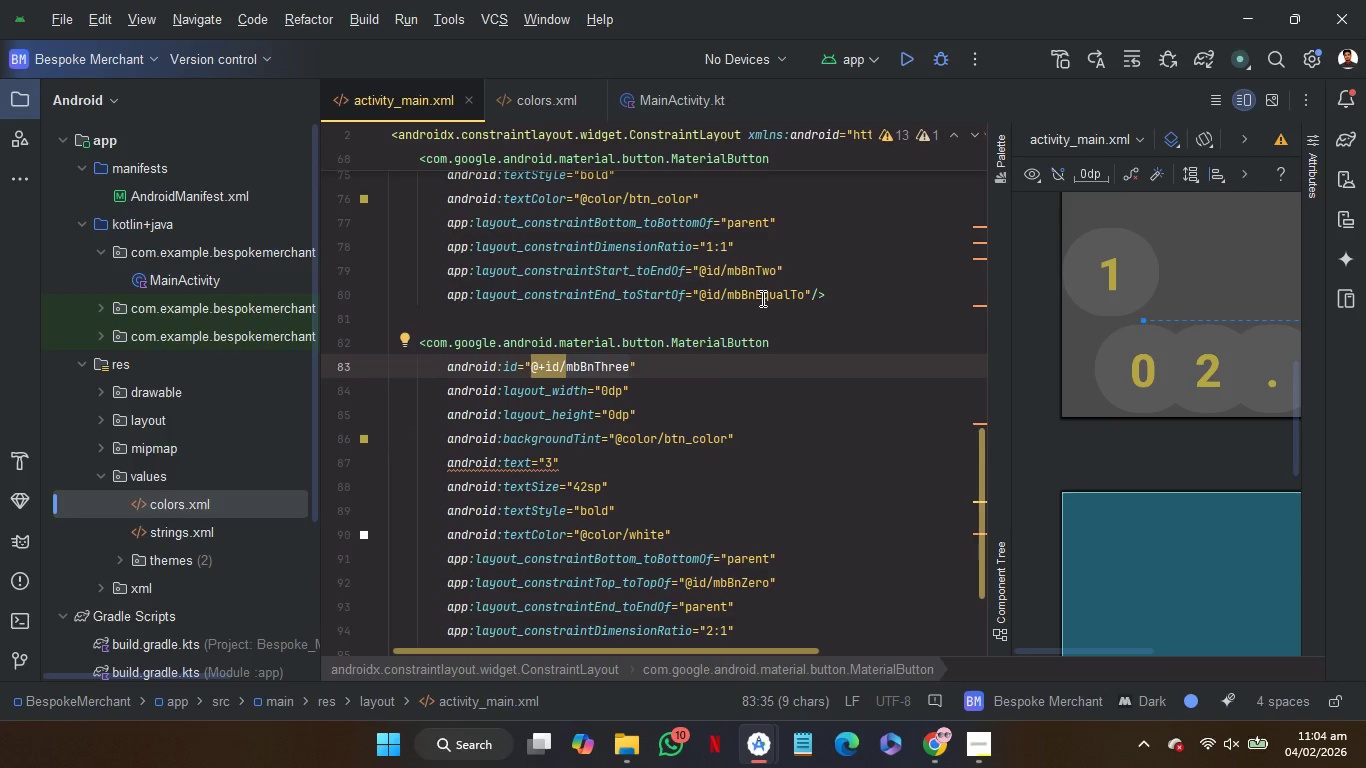 
double_click([759, 289])
 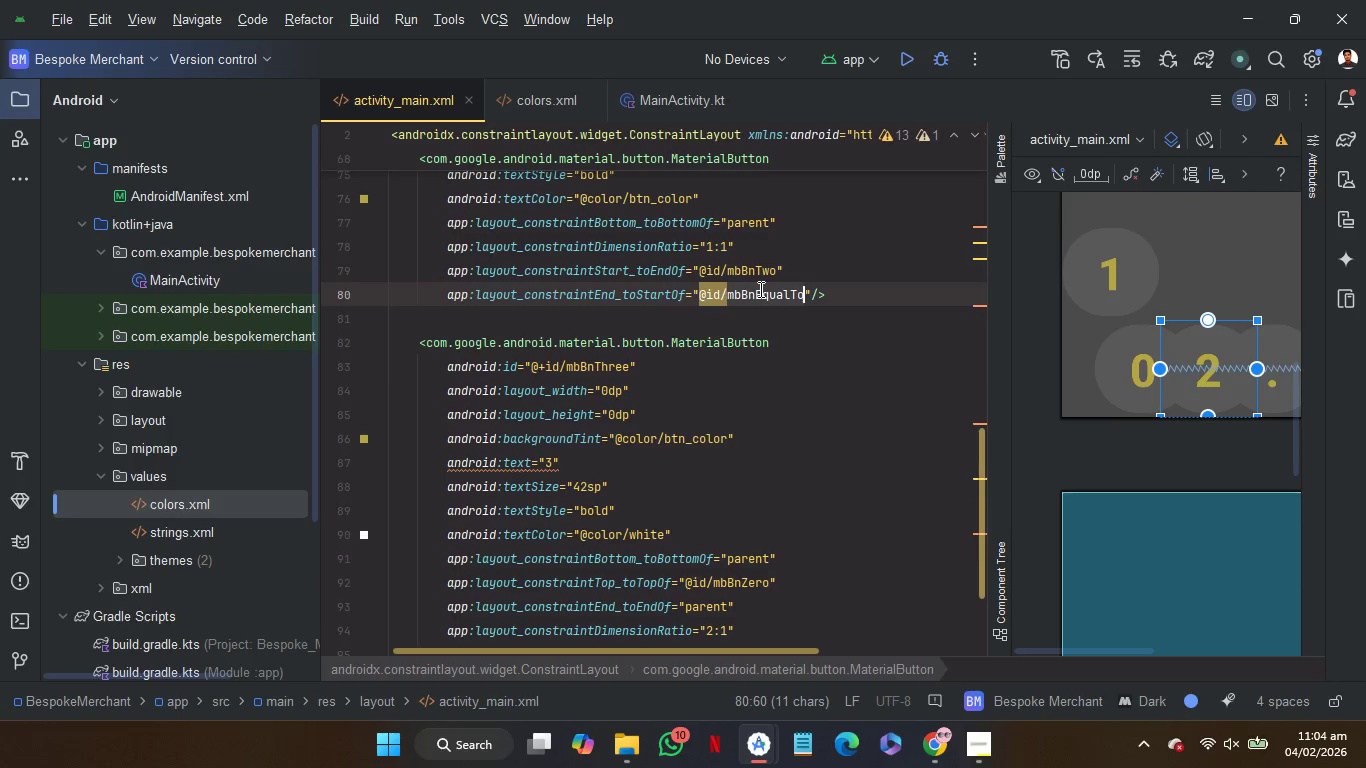 
key(Control+V)
 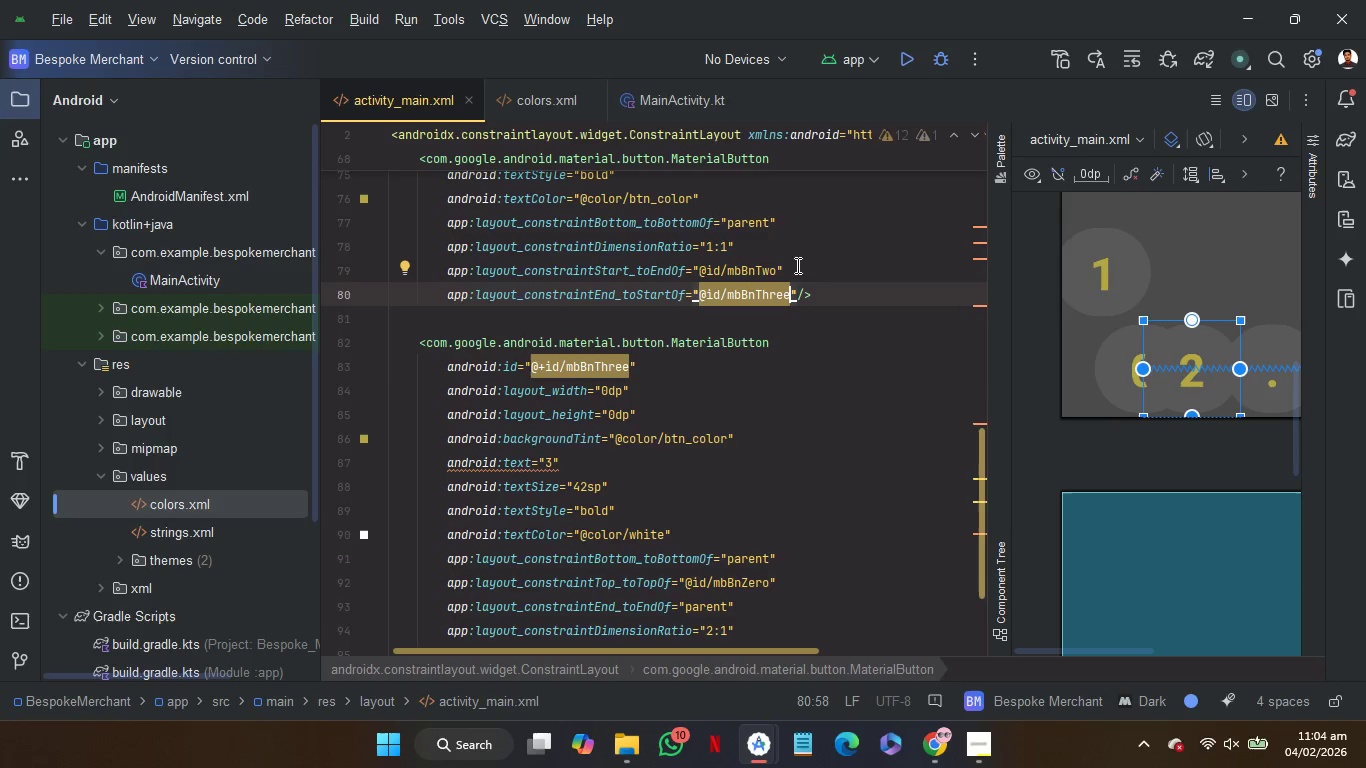 
left_click([796, 265])
 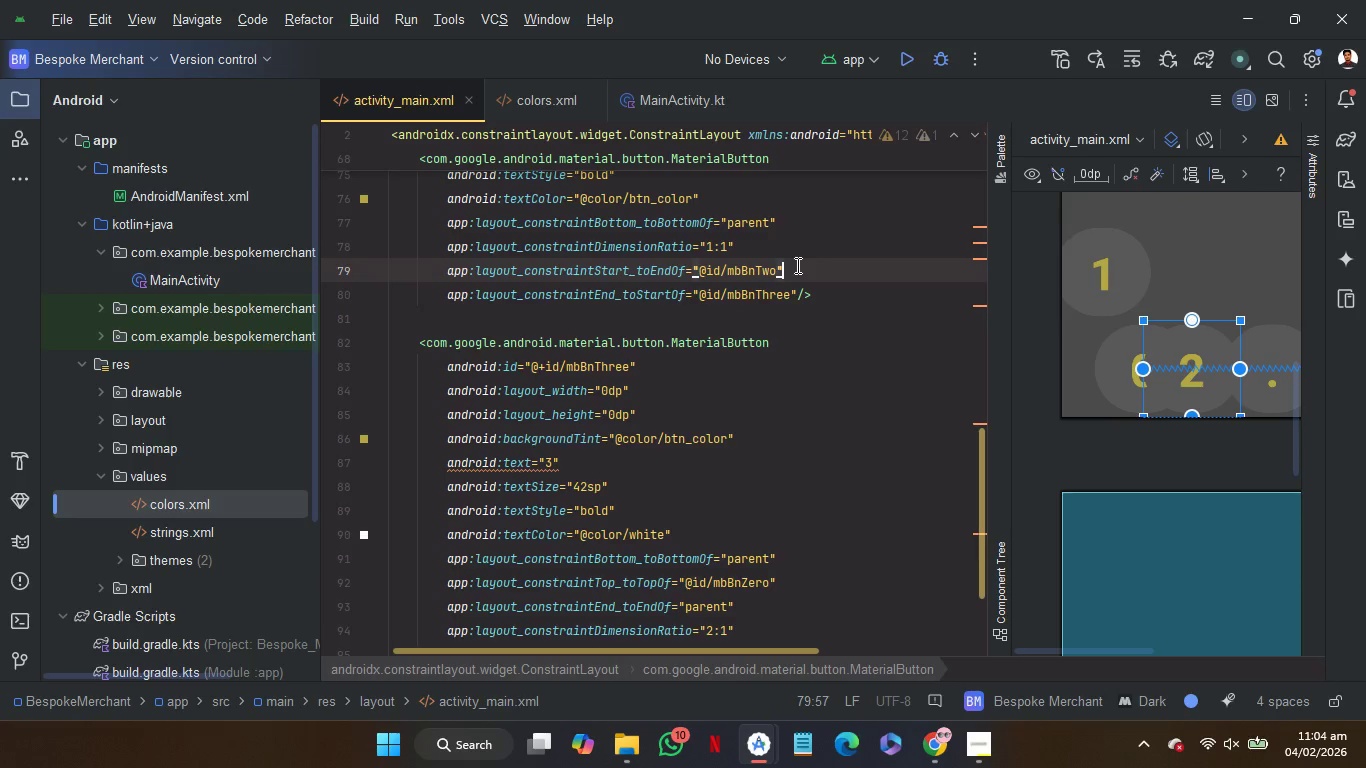 
key(ArrowLeft)
 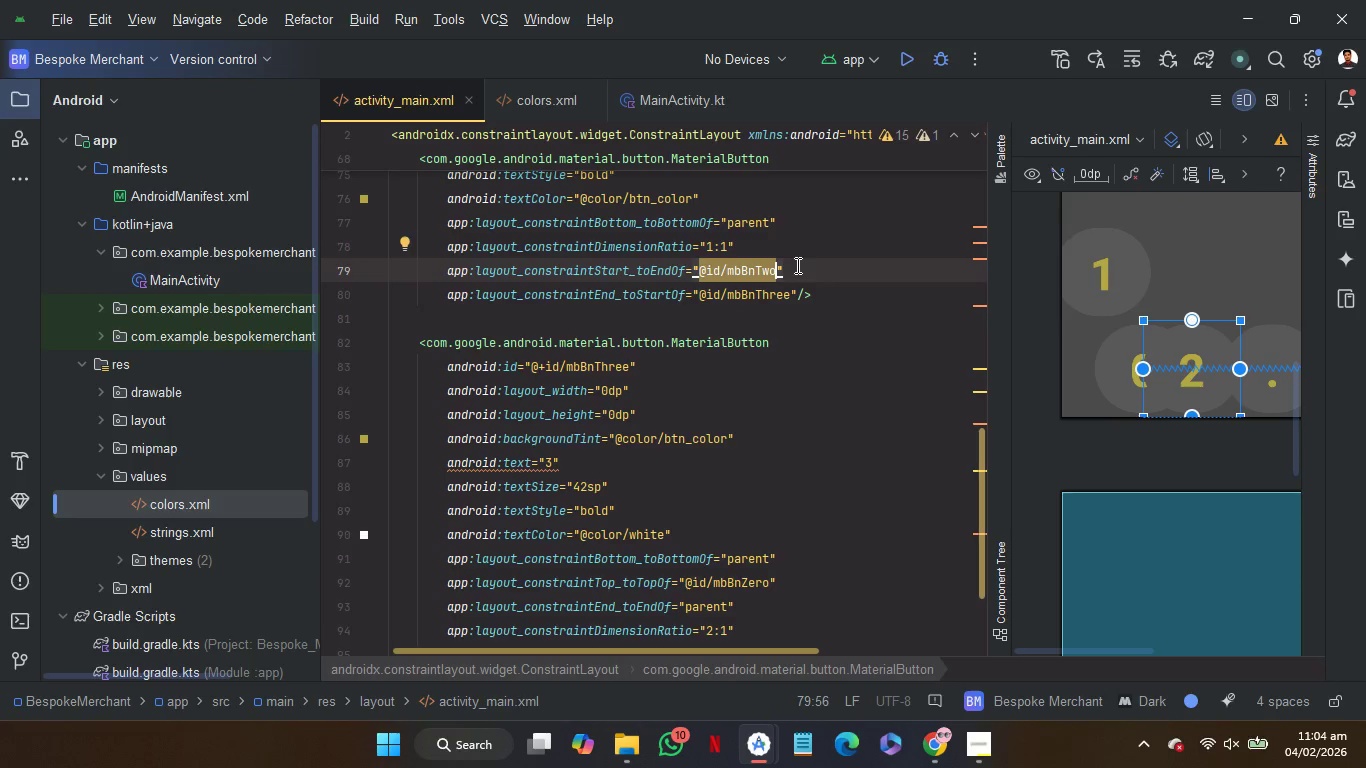 
key(Backspace)
 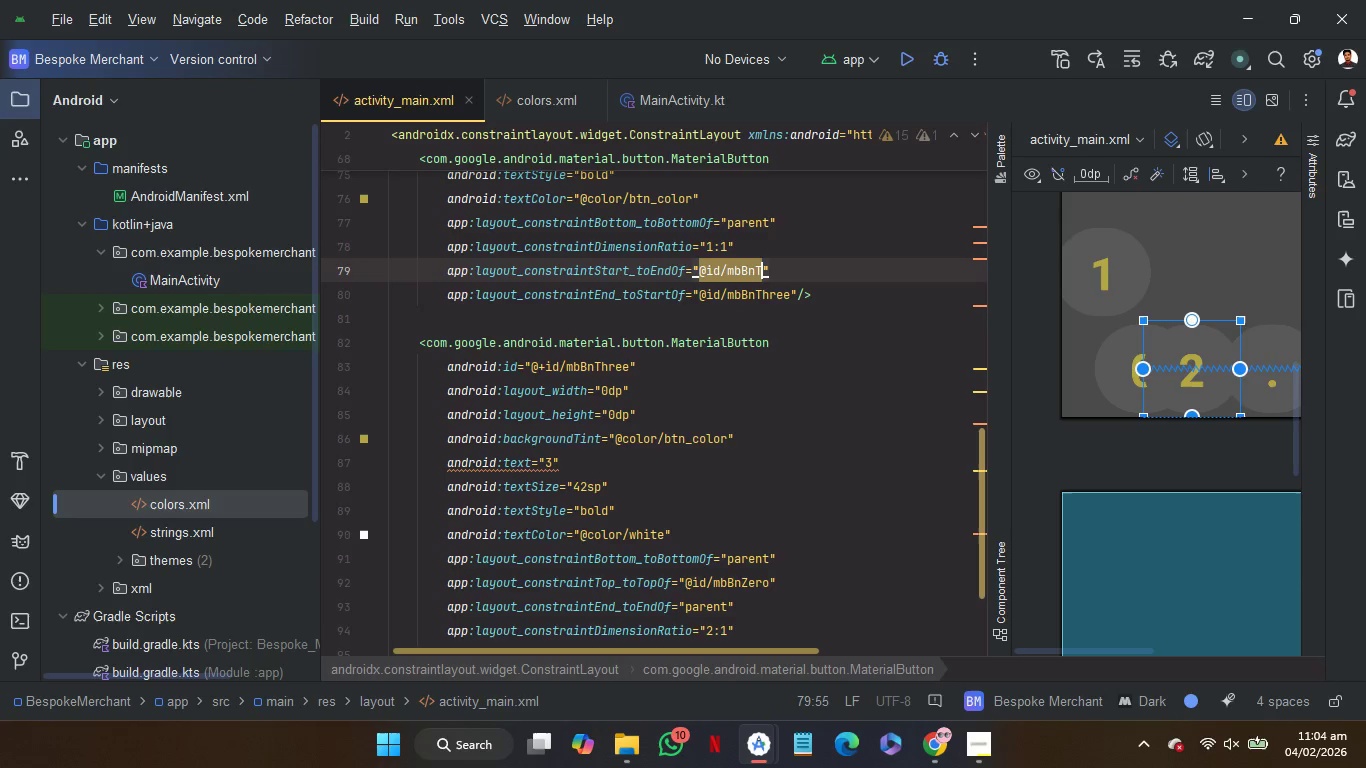 
key(Backspace)
 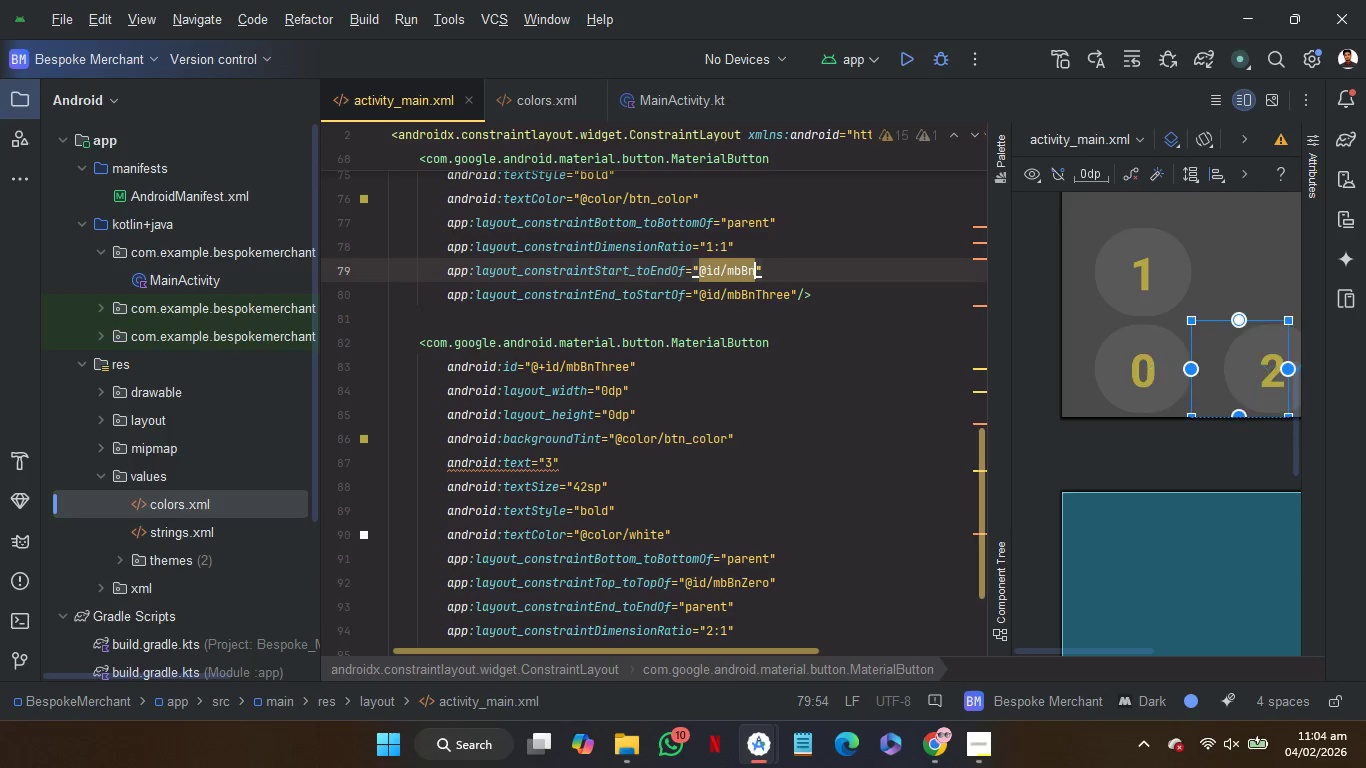 
key(Backspace)
 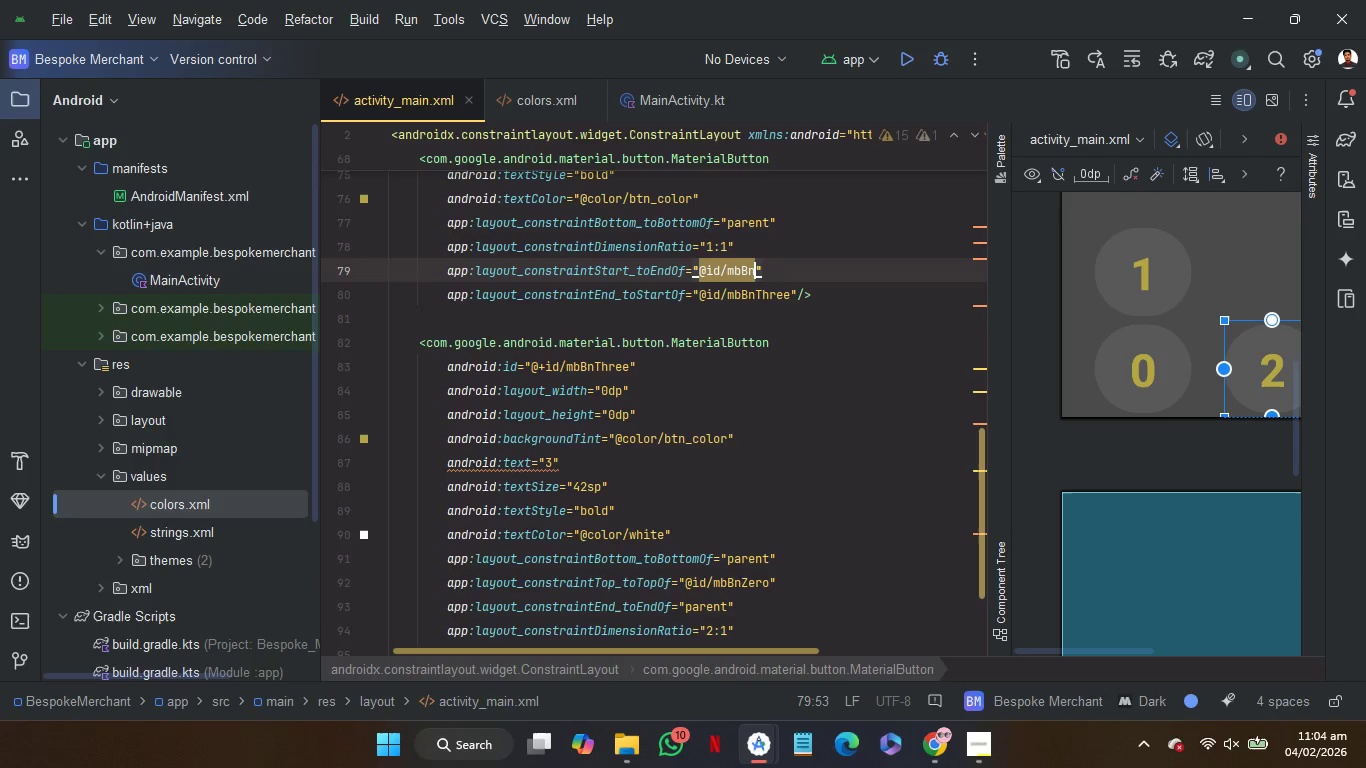 
key(Shift+O)
 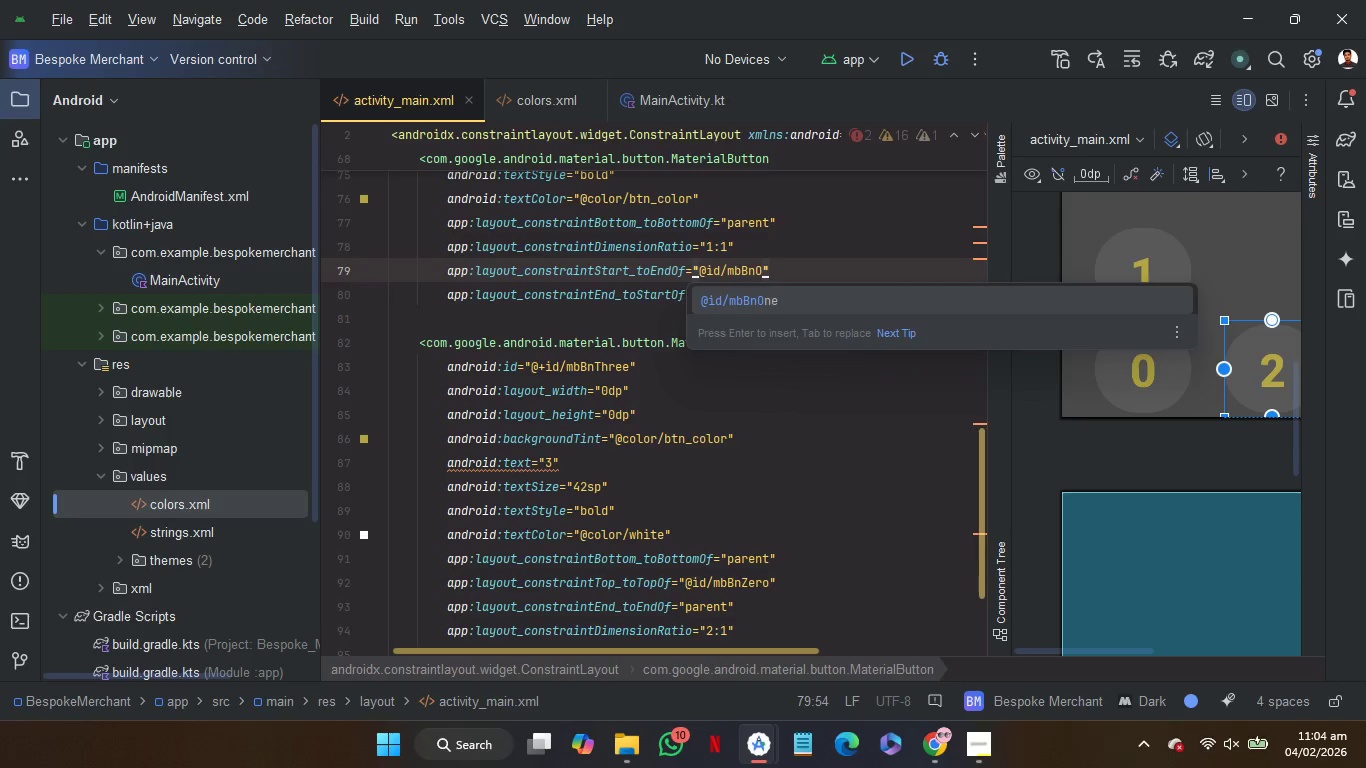 
key(Enter)
 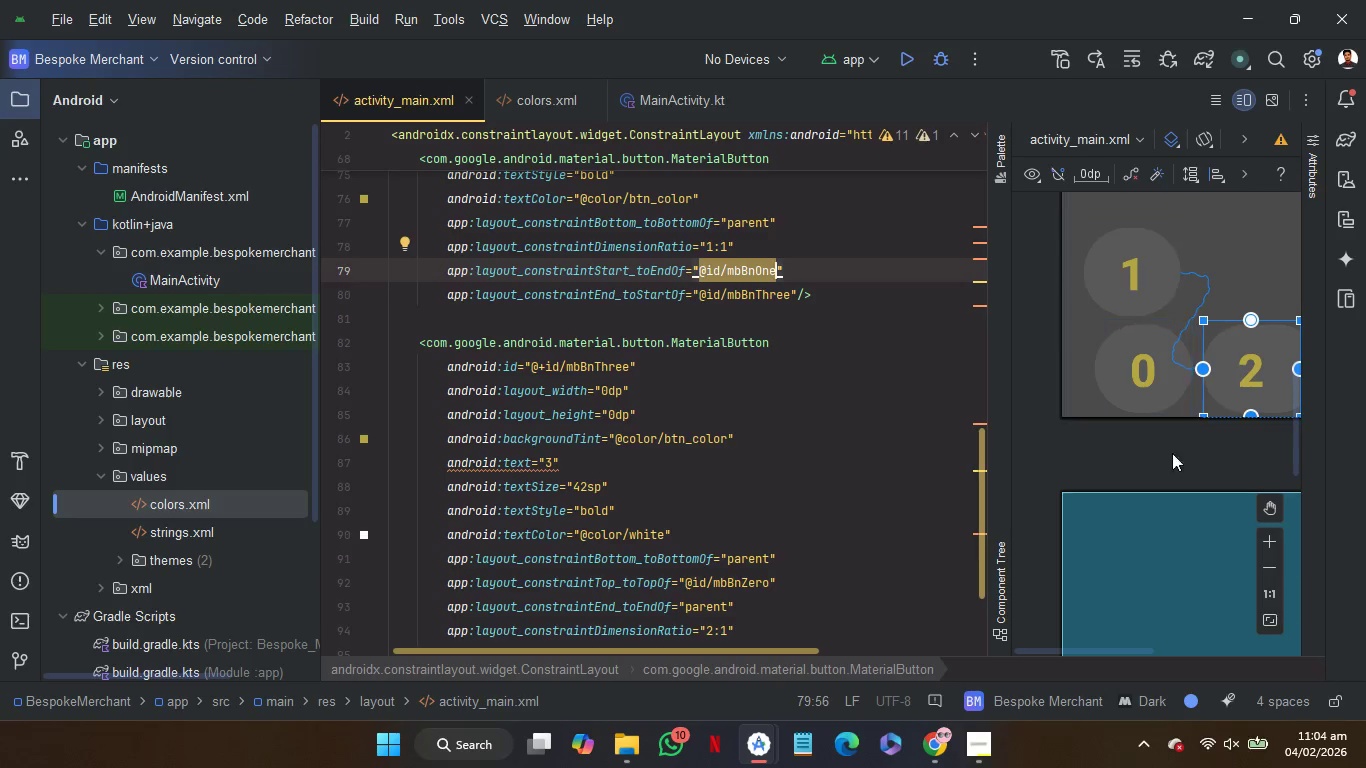 
left_click([1267, 568])
 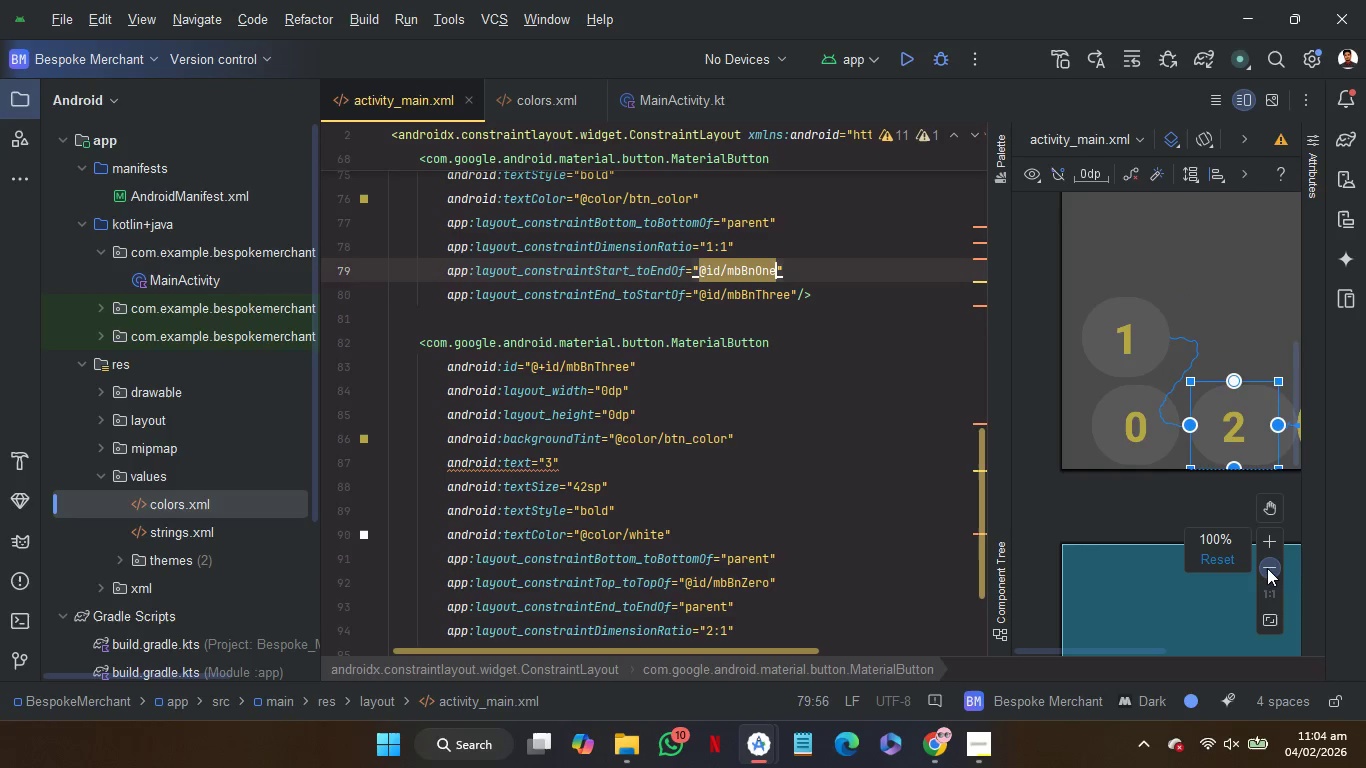 
left_click([1267, 568])
 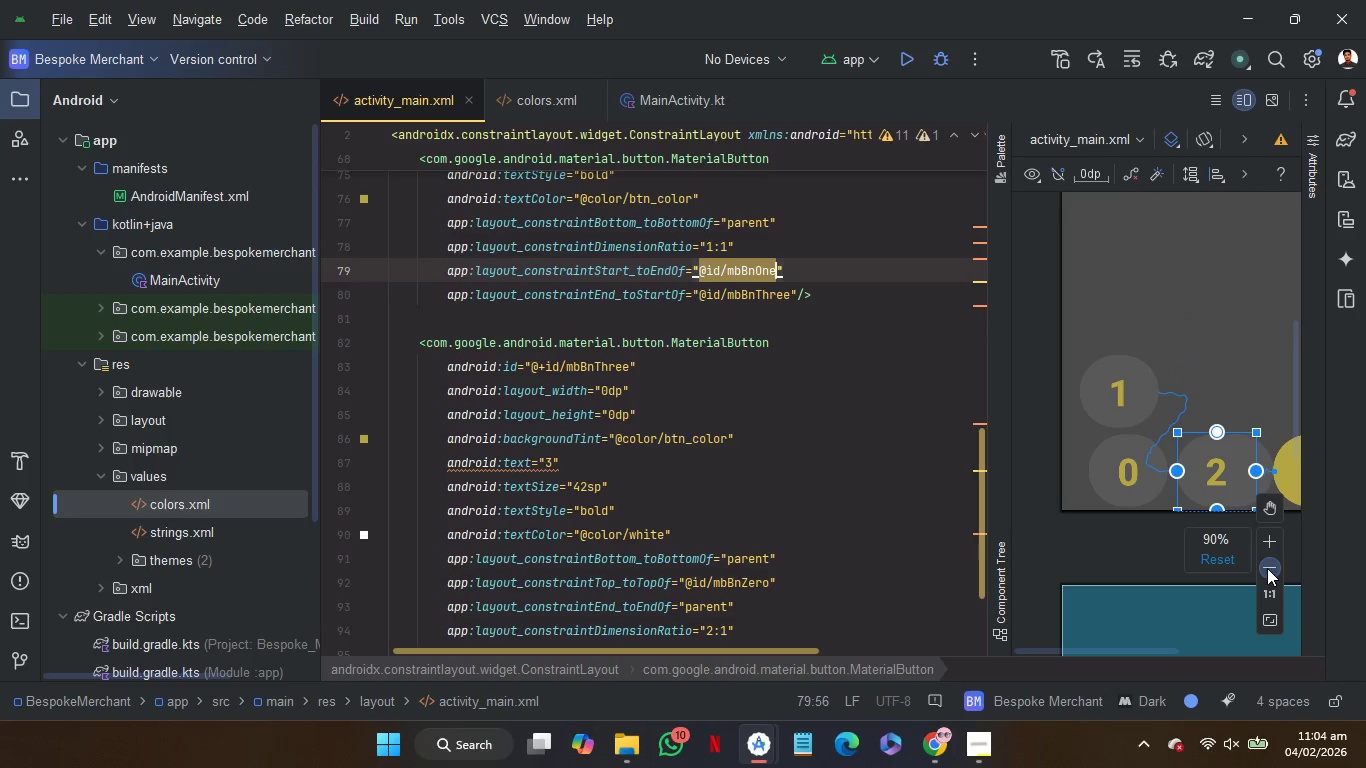 
left_click([1267, 568])
 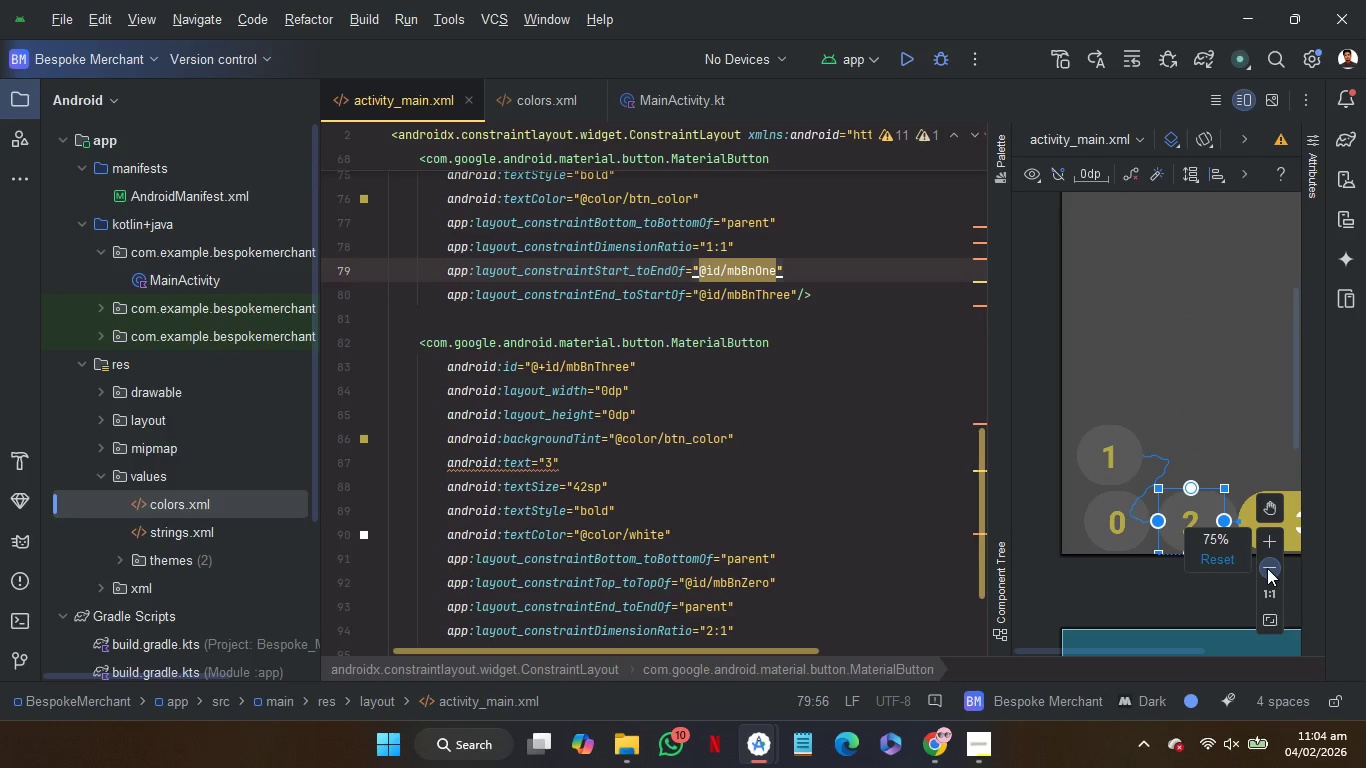 
left_click([1267, 568])
 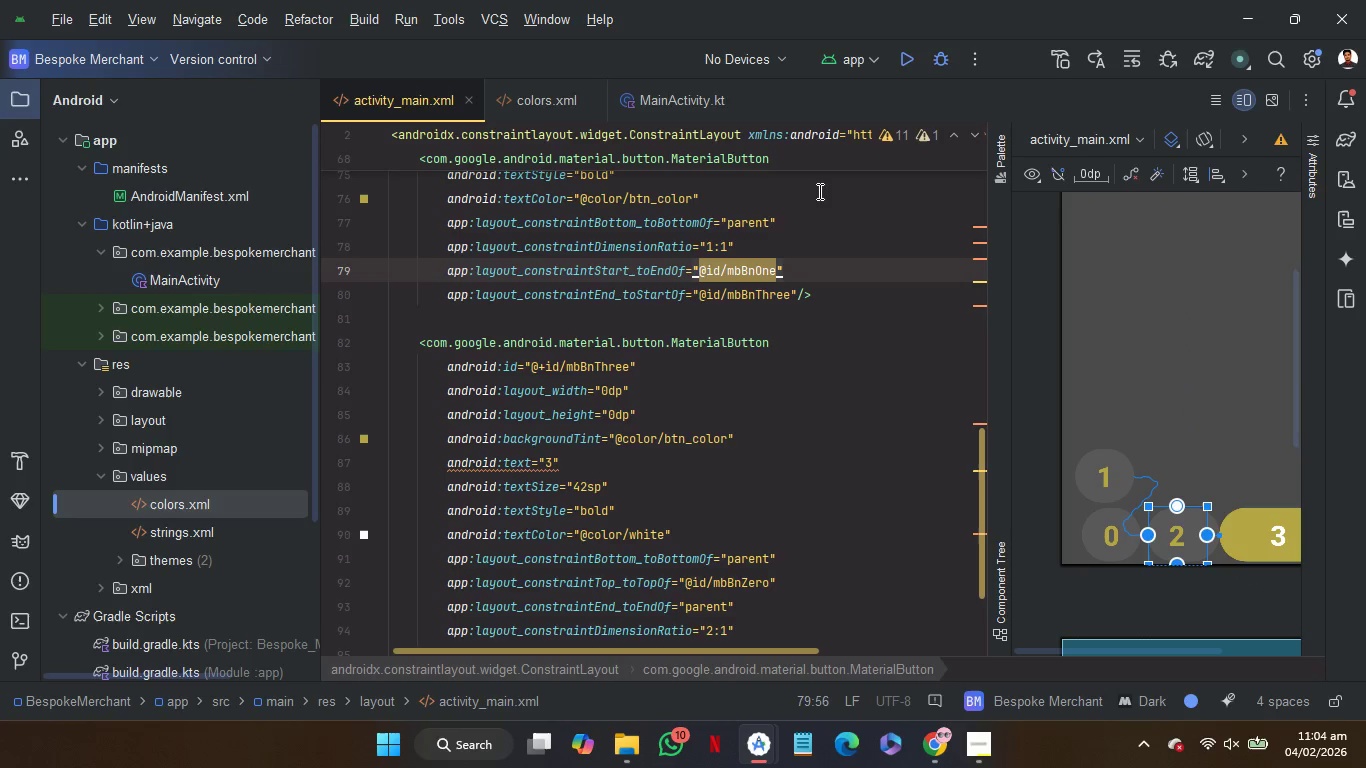 
left_click_drag(start_coordinate=[815, 217], to_coordinate=[658, 223])
 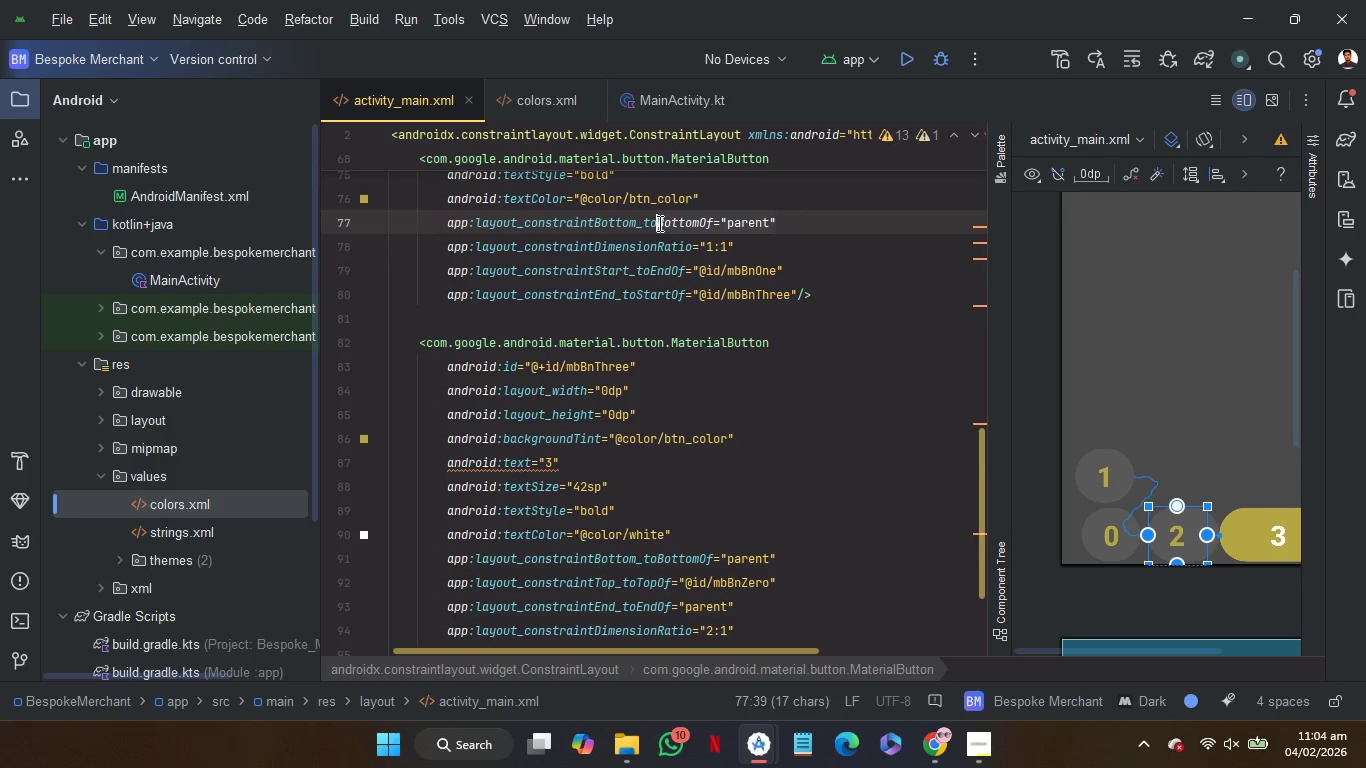 
key(Shift+T)
 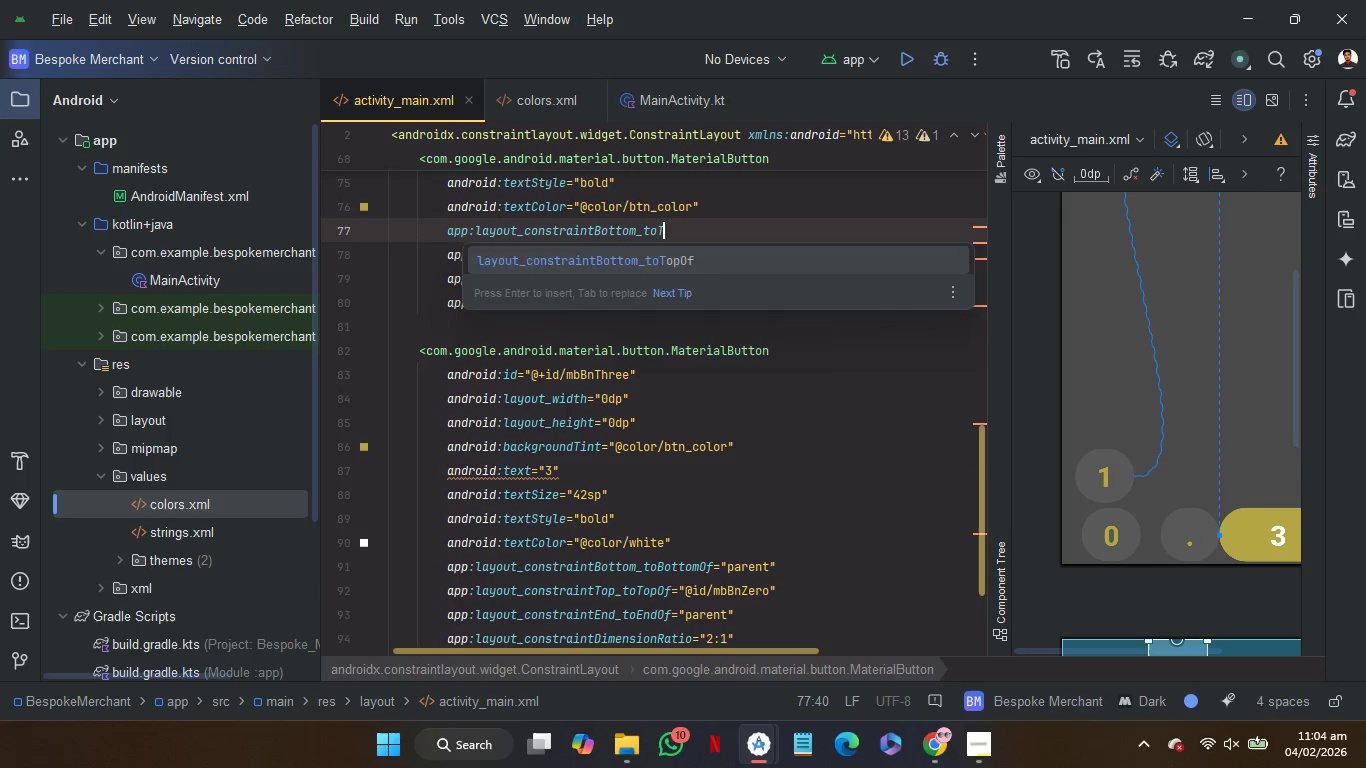 
key(Enter)
 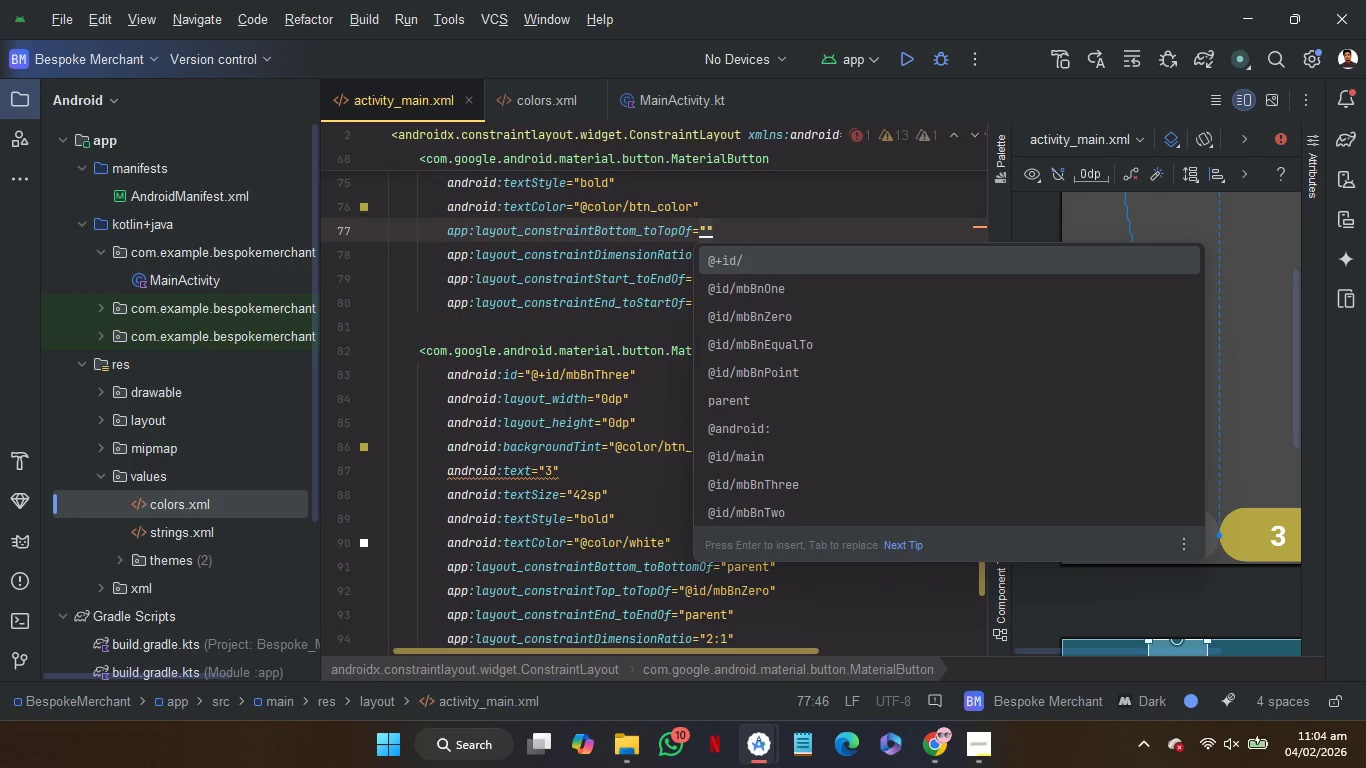 
key(ArrowDown)
 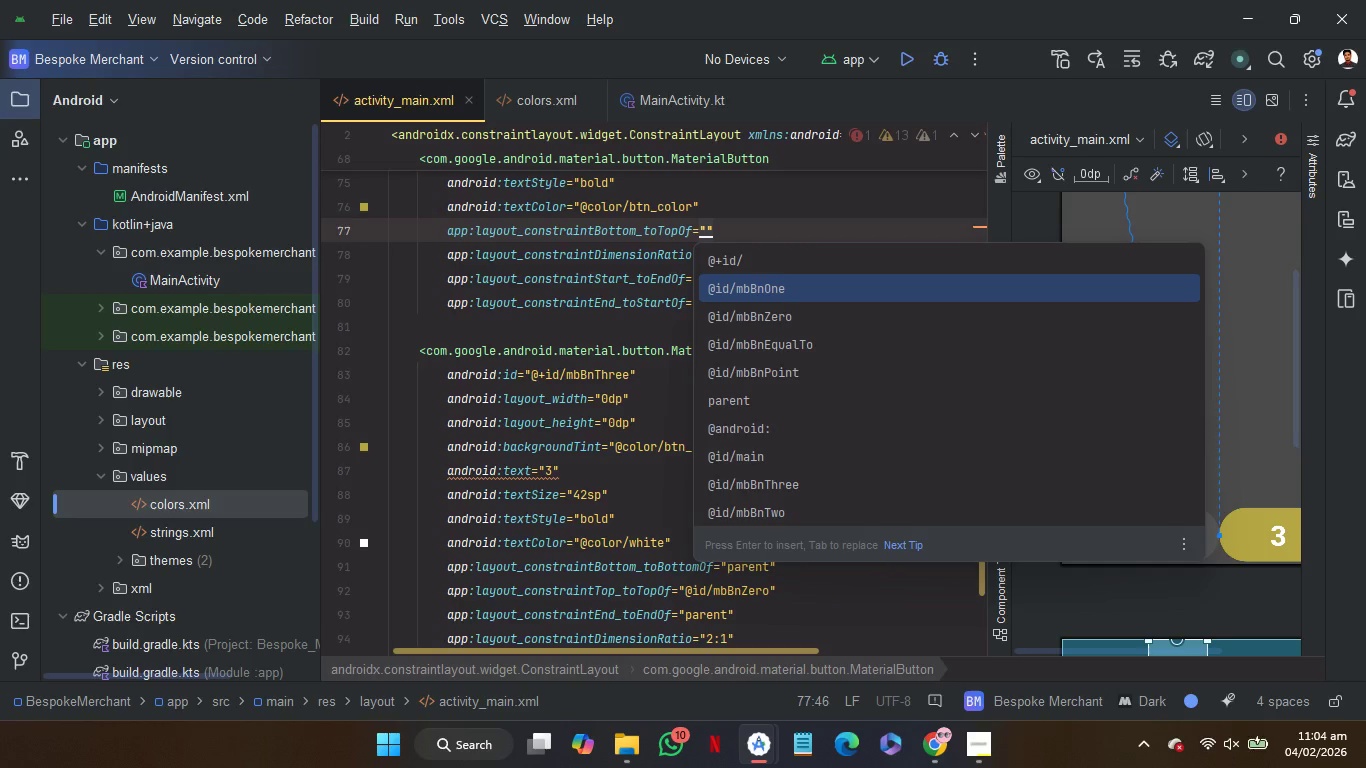 
wait(6.06)
 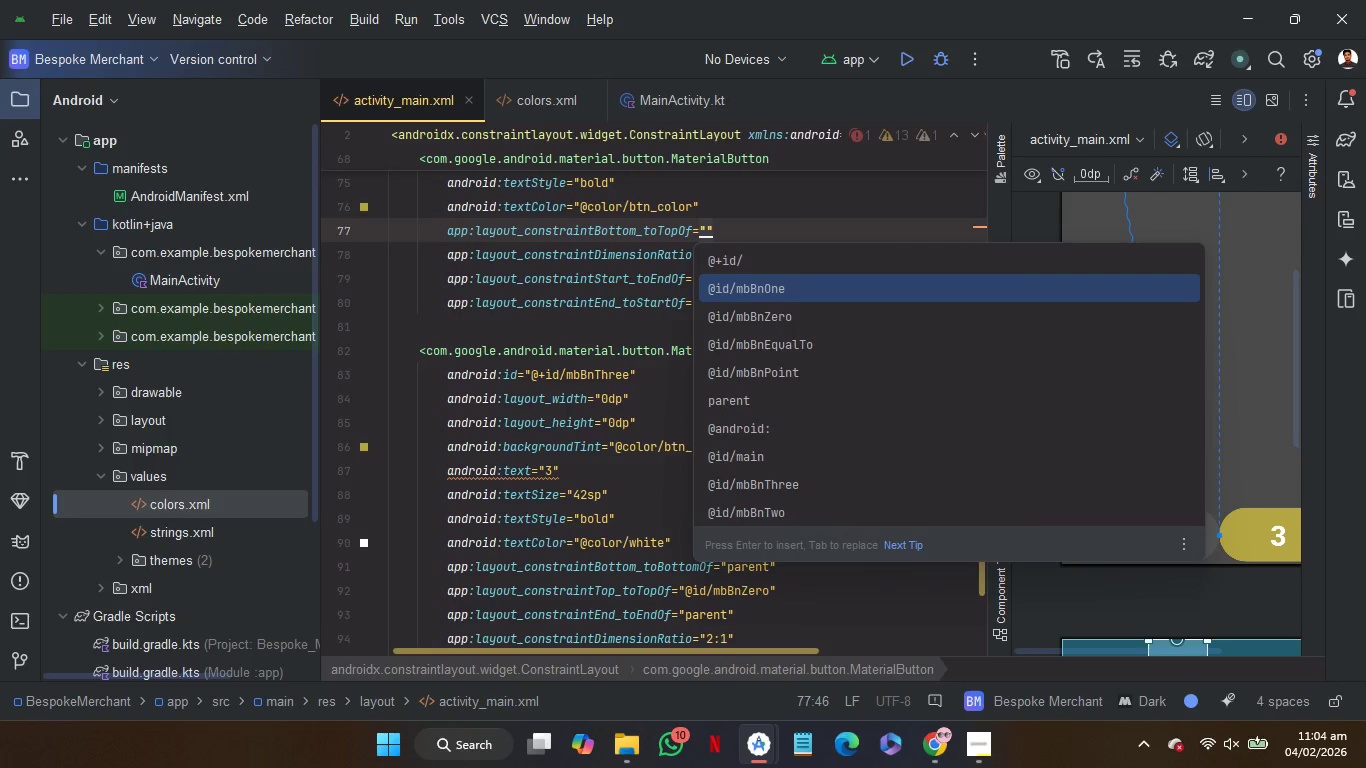 
key(ArrowDown)
 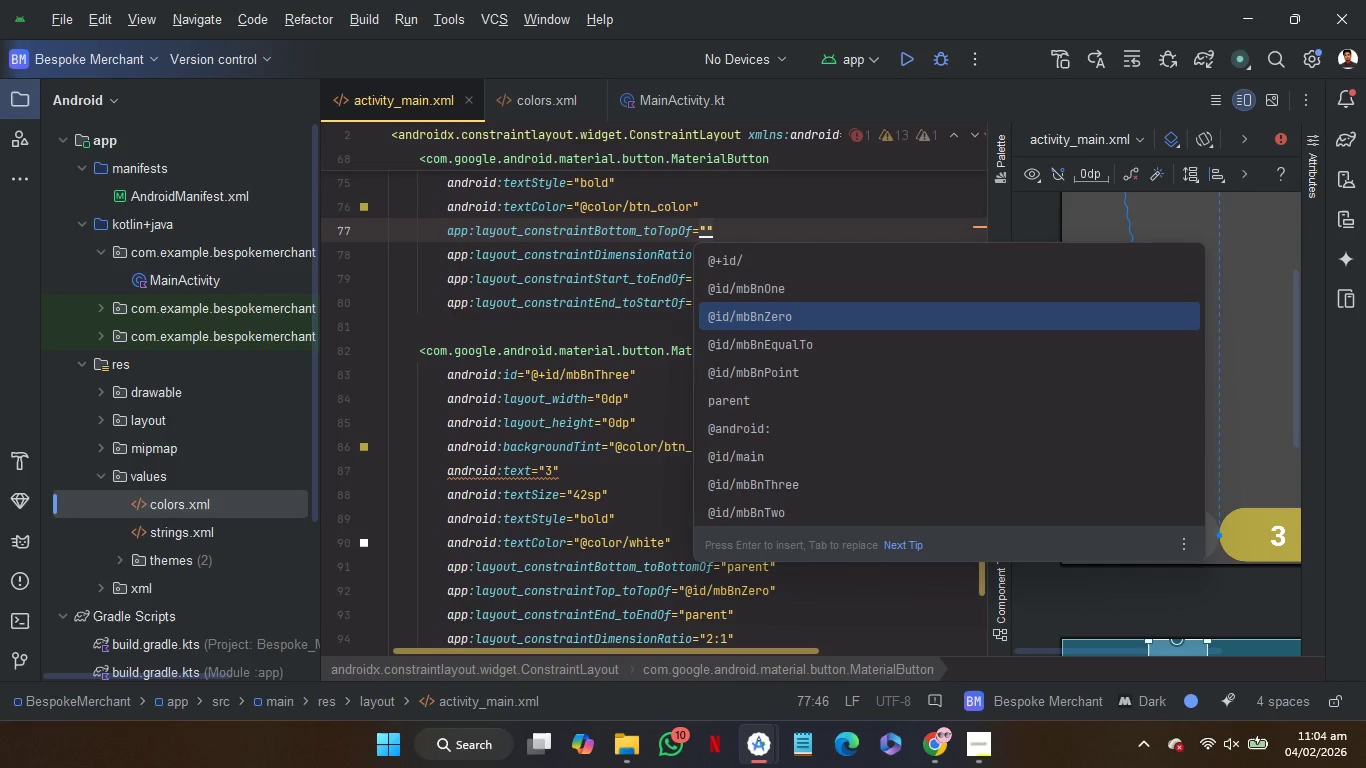 
key(ArrowUp)
 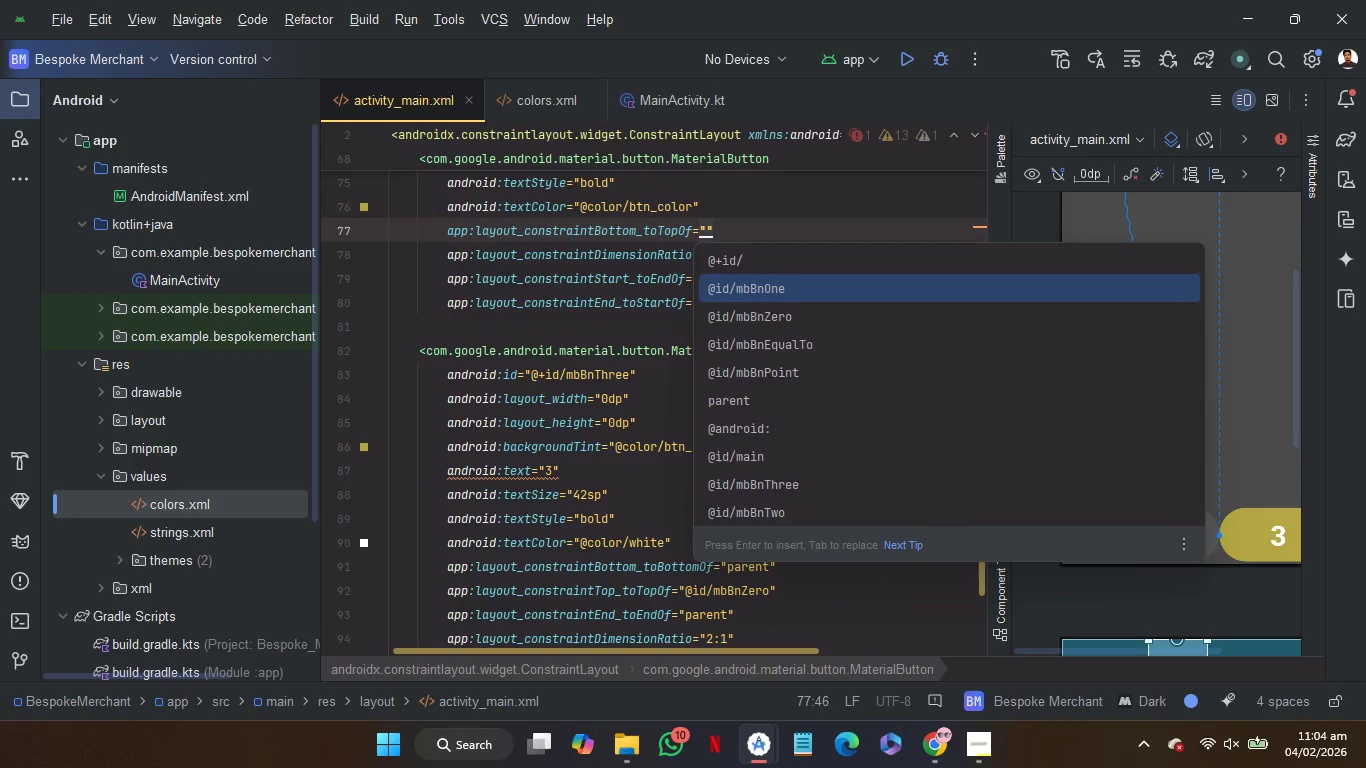 
key(Enter)
 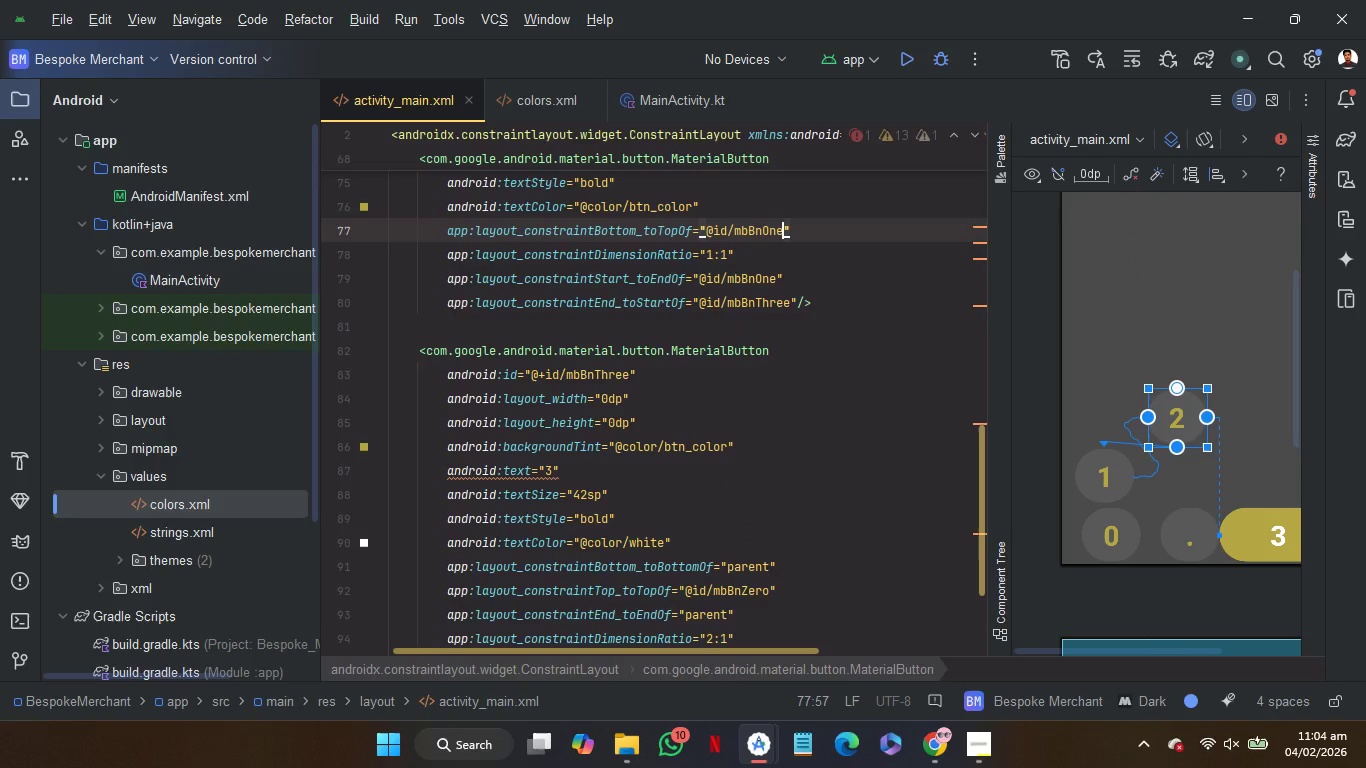 
key(Shift+ArrowLeft)
 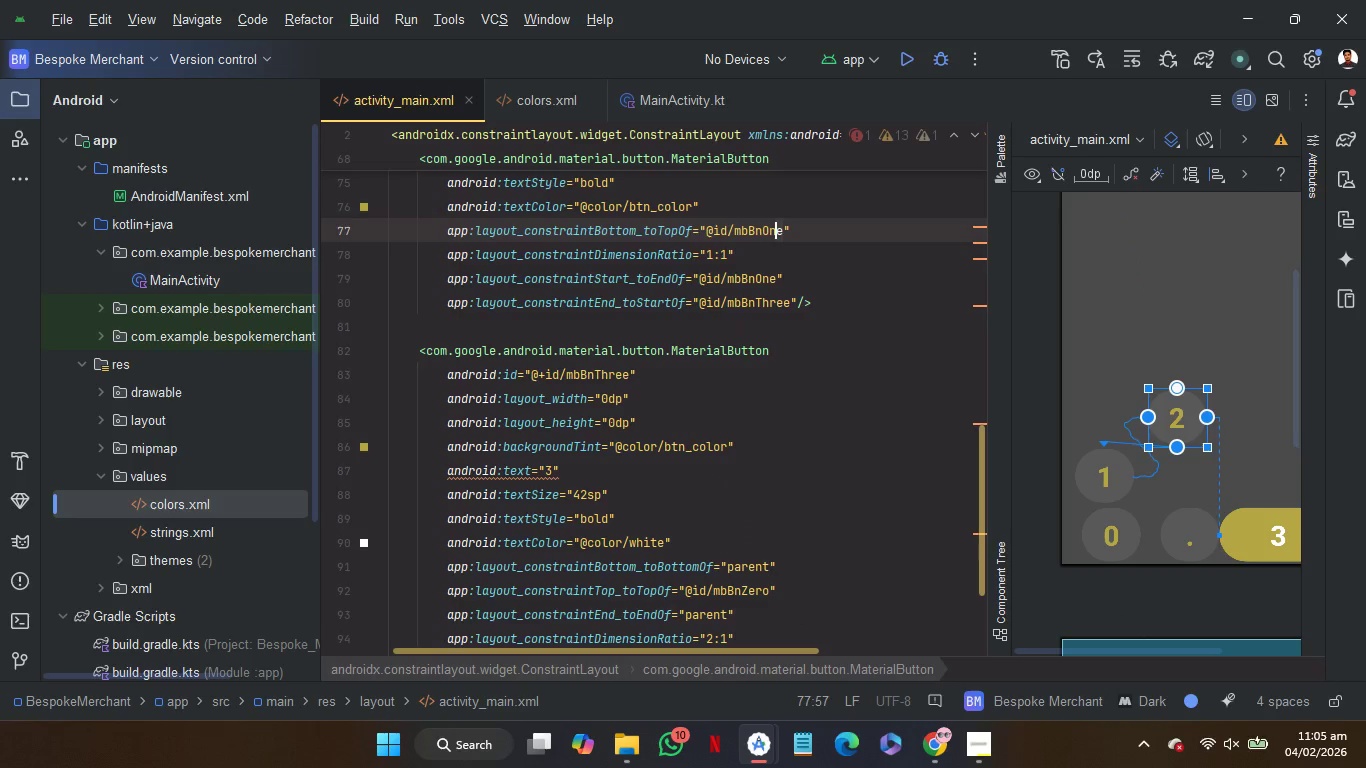 
key(Shift+ArrowLeft)
 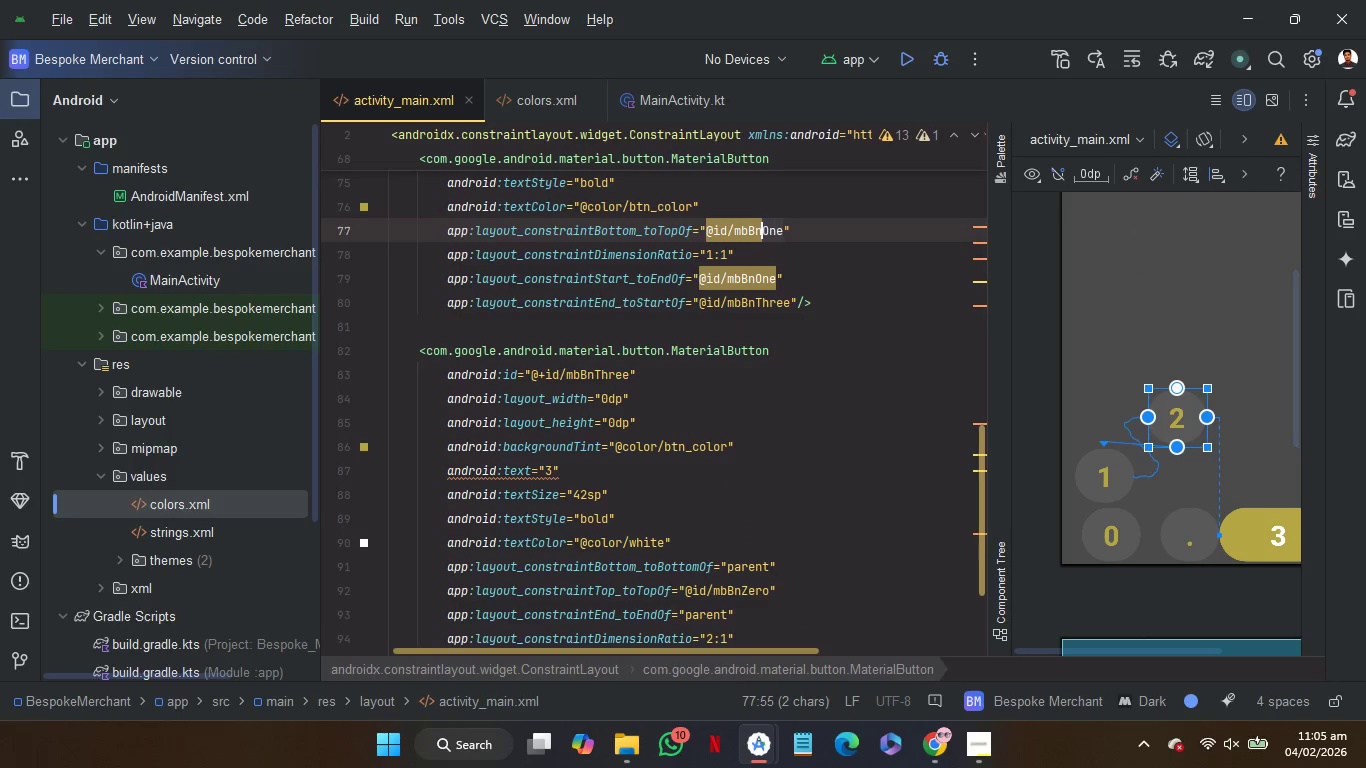 
key(Shift+ArrowLeft)
 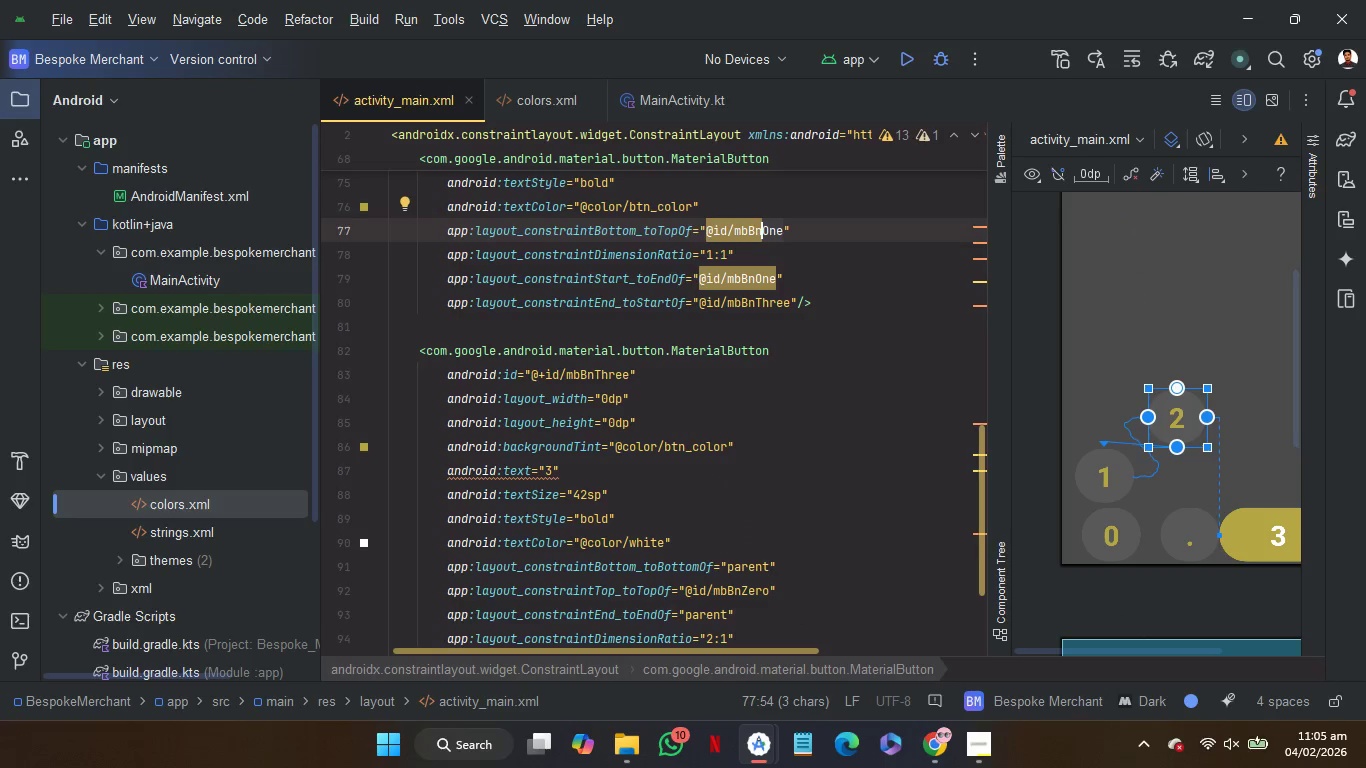 
key(Shift+Z)
 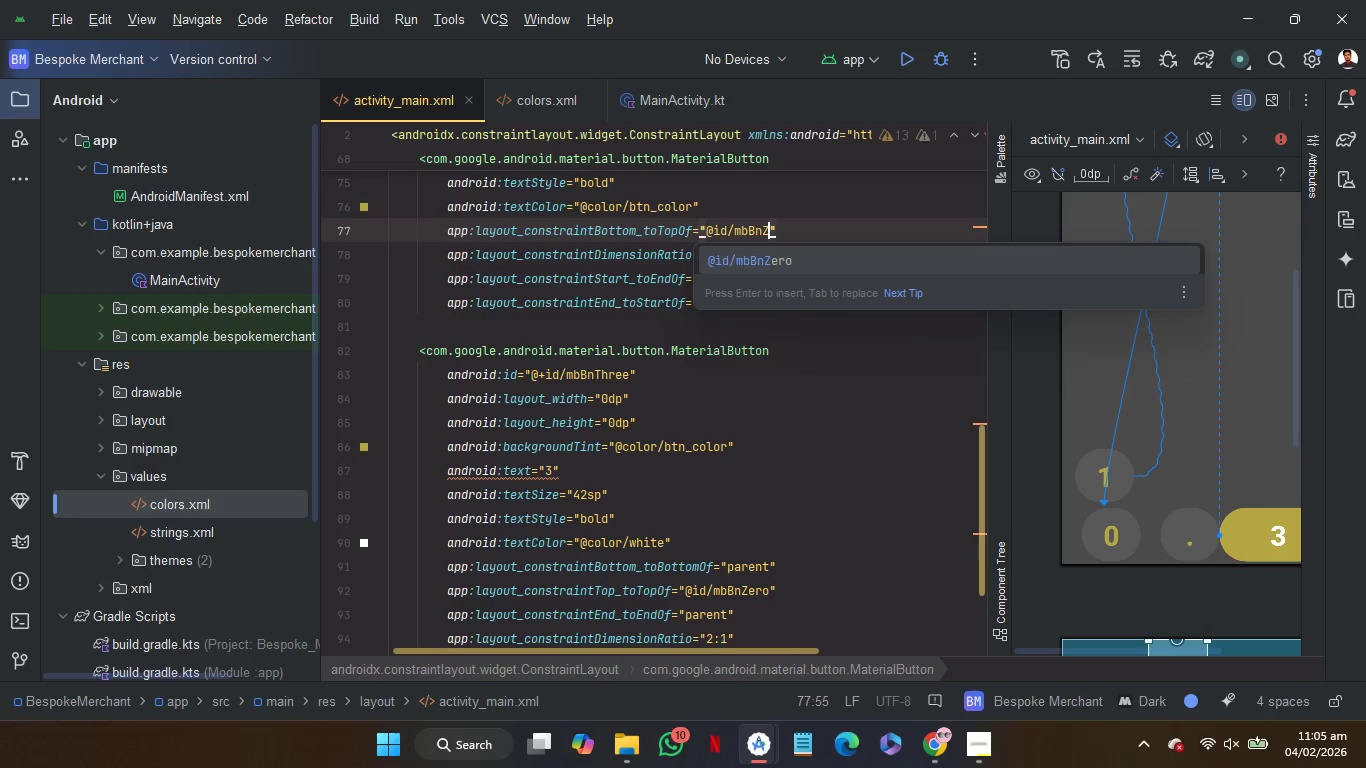 
key(Enter)
 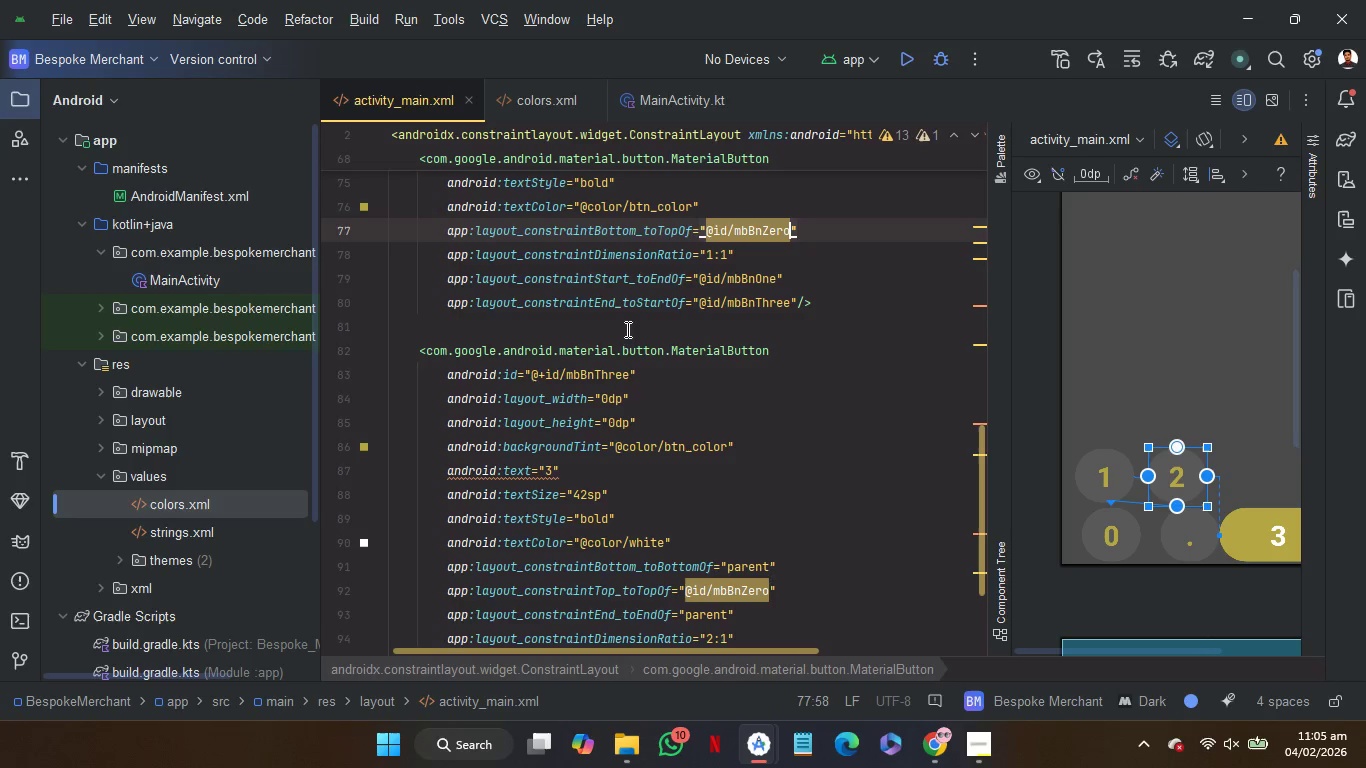 
left_click([632, 334])
 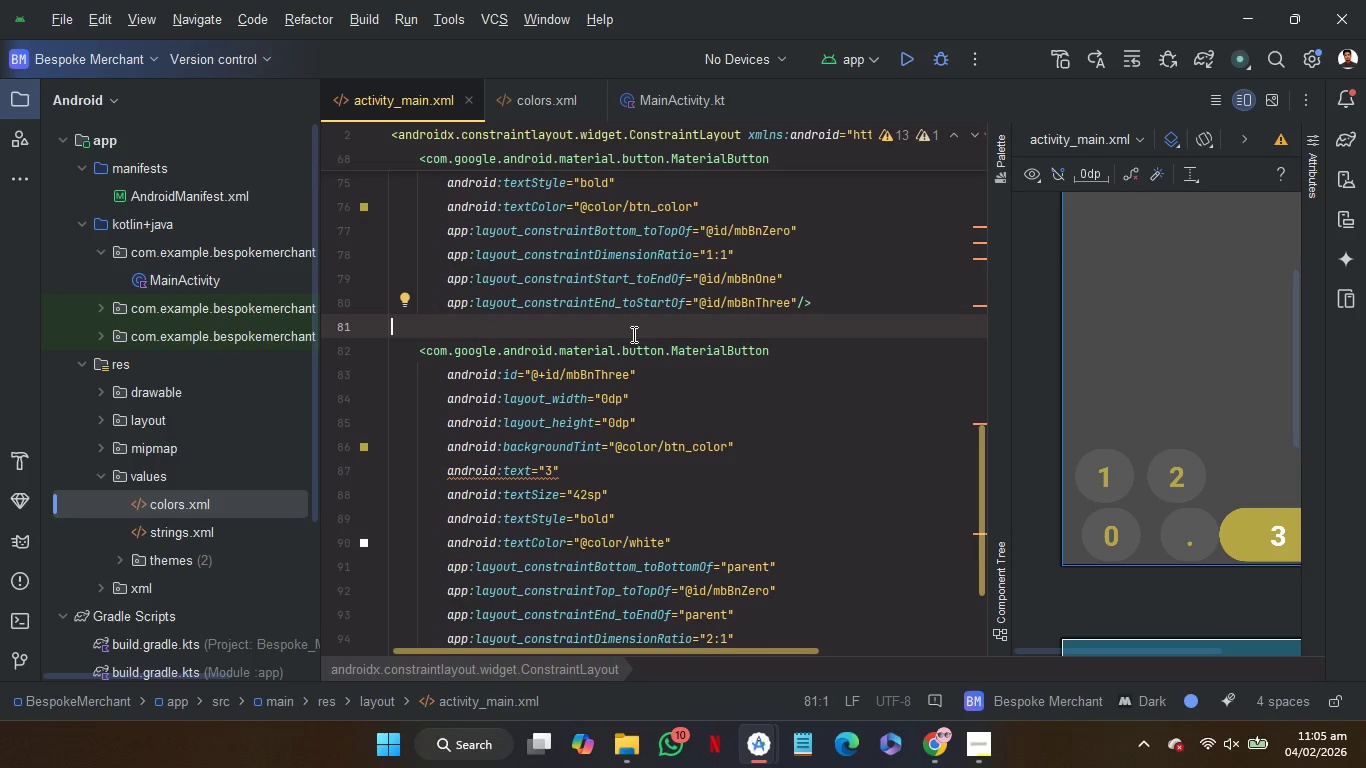 
wait(18.45)
 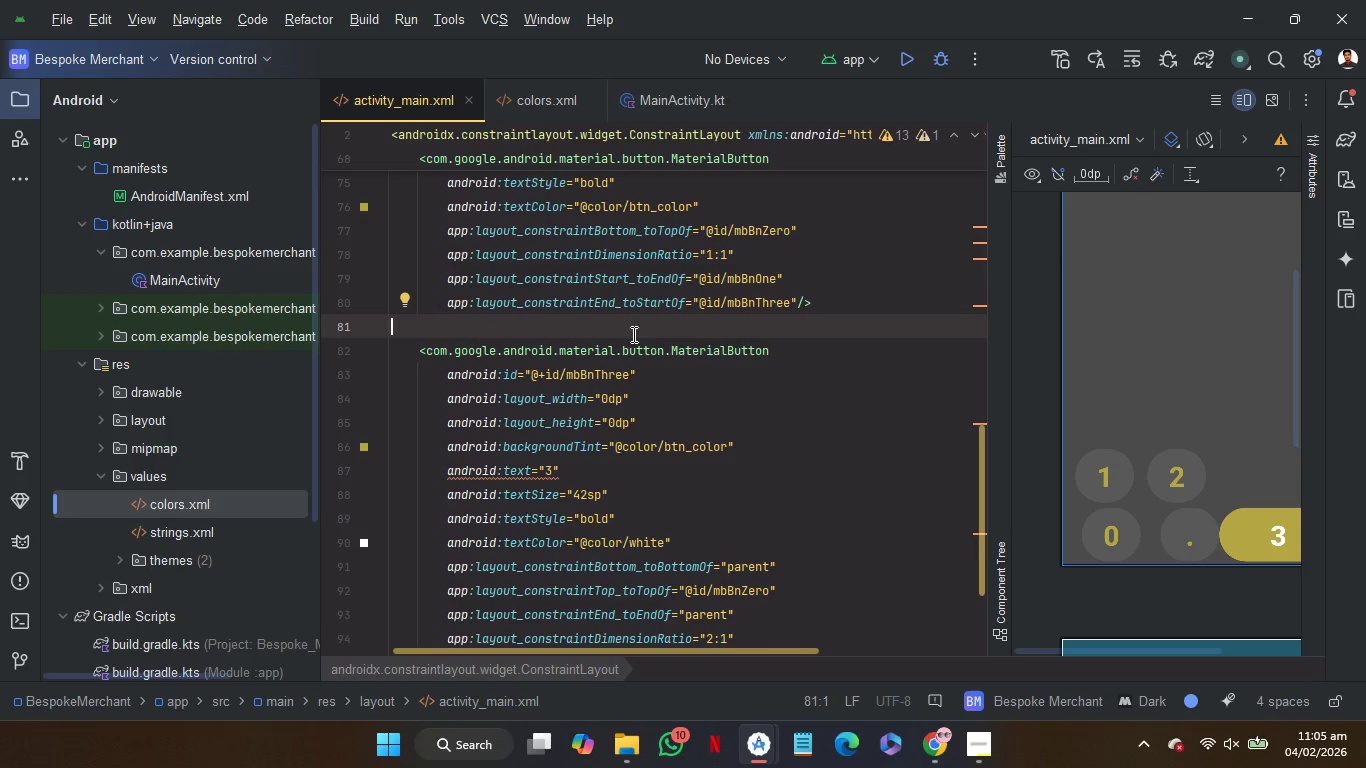 
left_click_drag(start_coordinate=[803, 558], to_coordinate=[657, 567])
 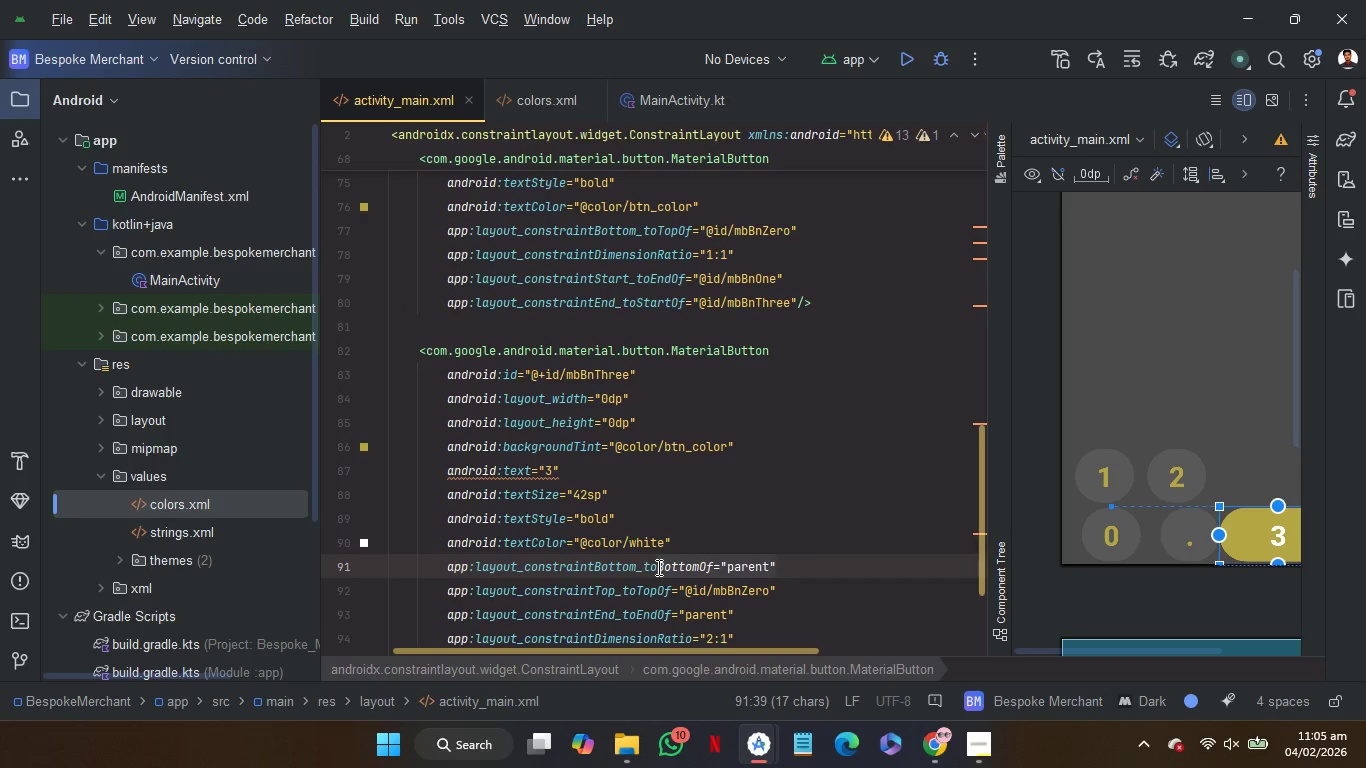 
hold_key(key=ShiftRight, duration=2.69)
 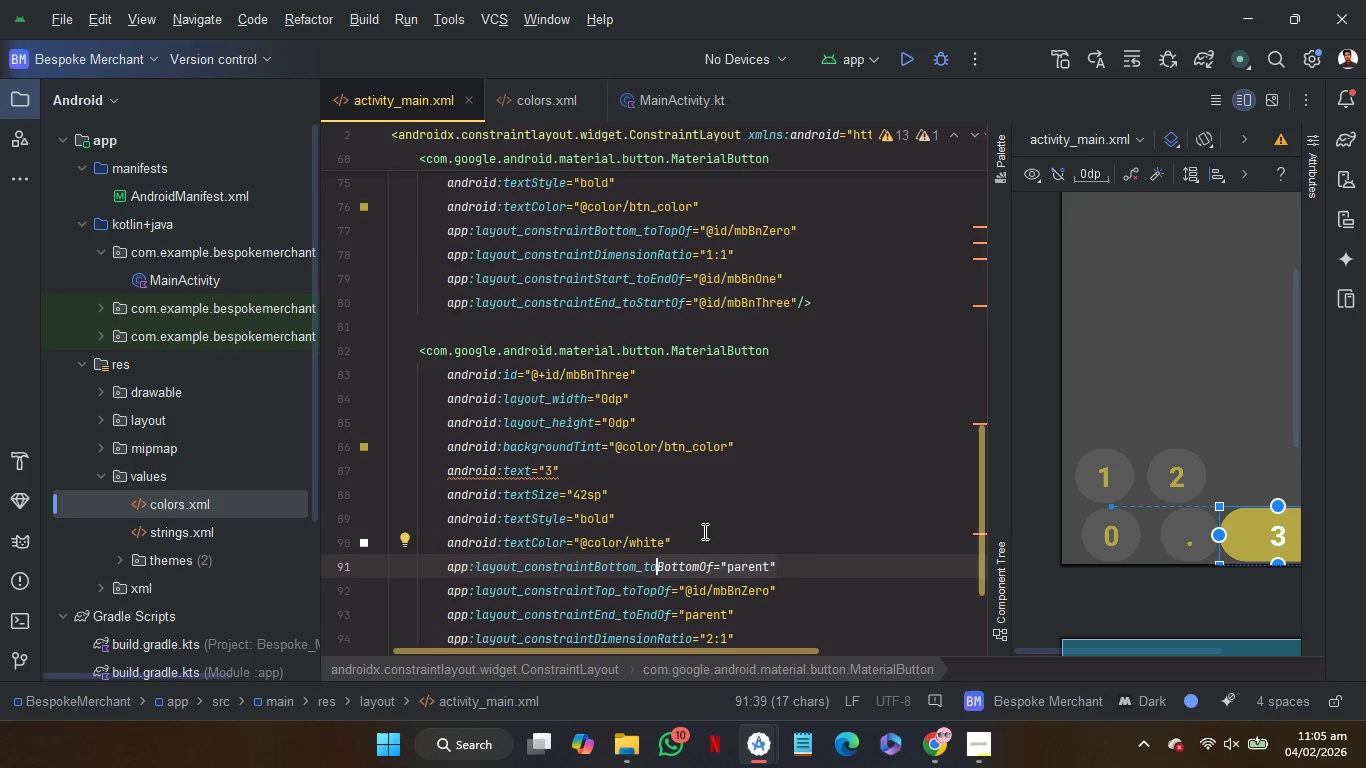 
key(Shift+T)
 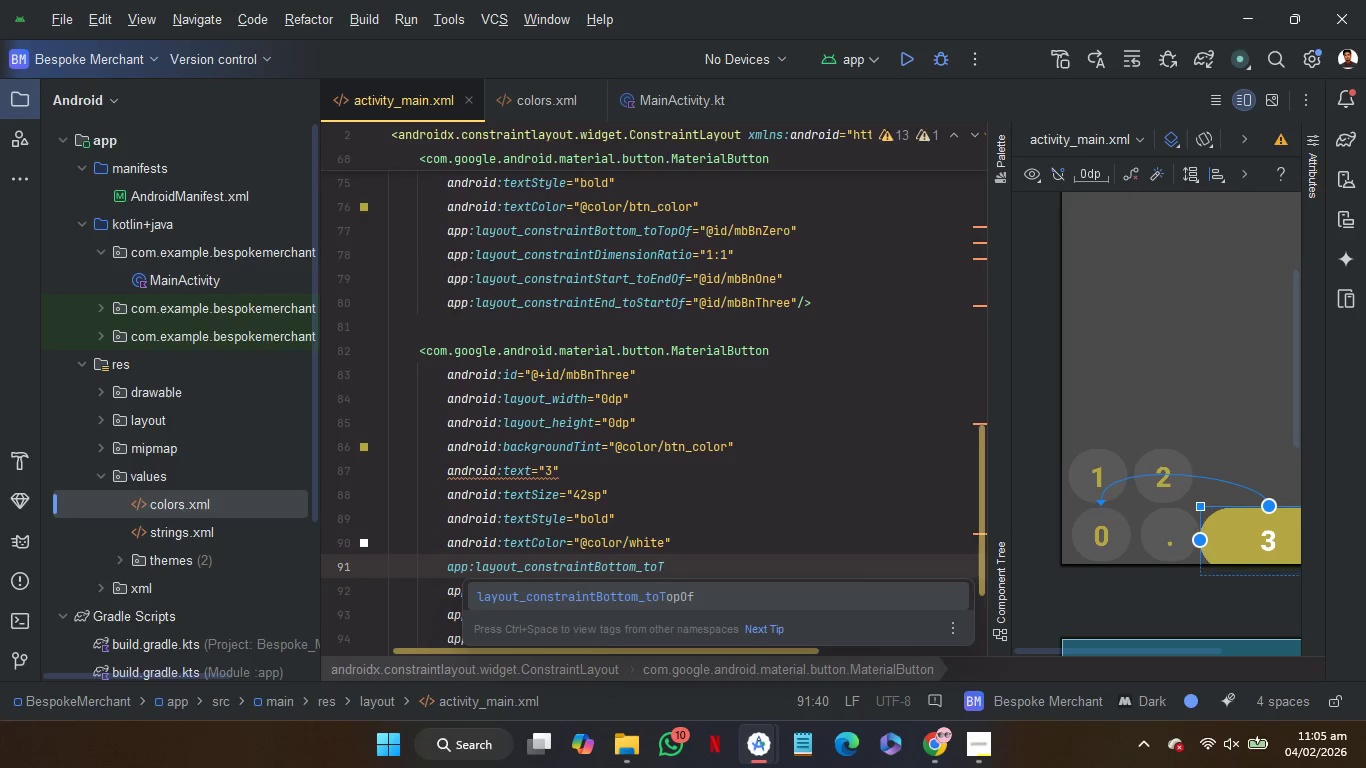 
key(Enter)
 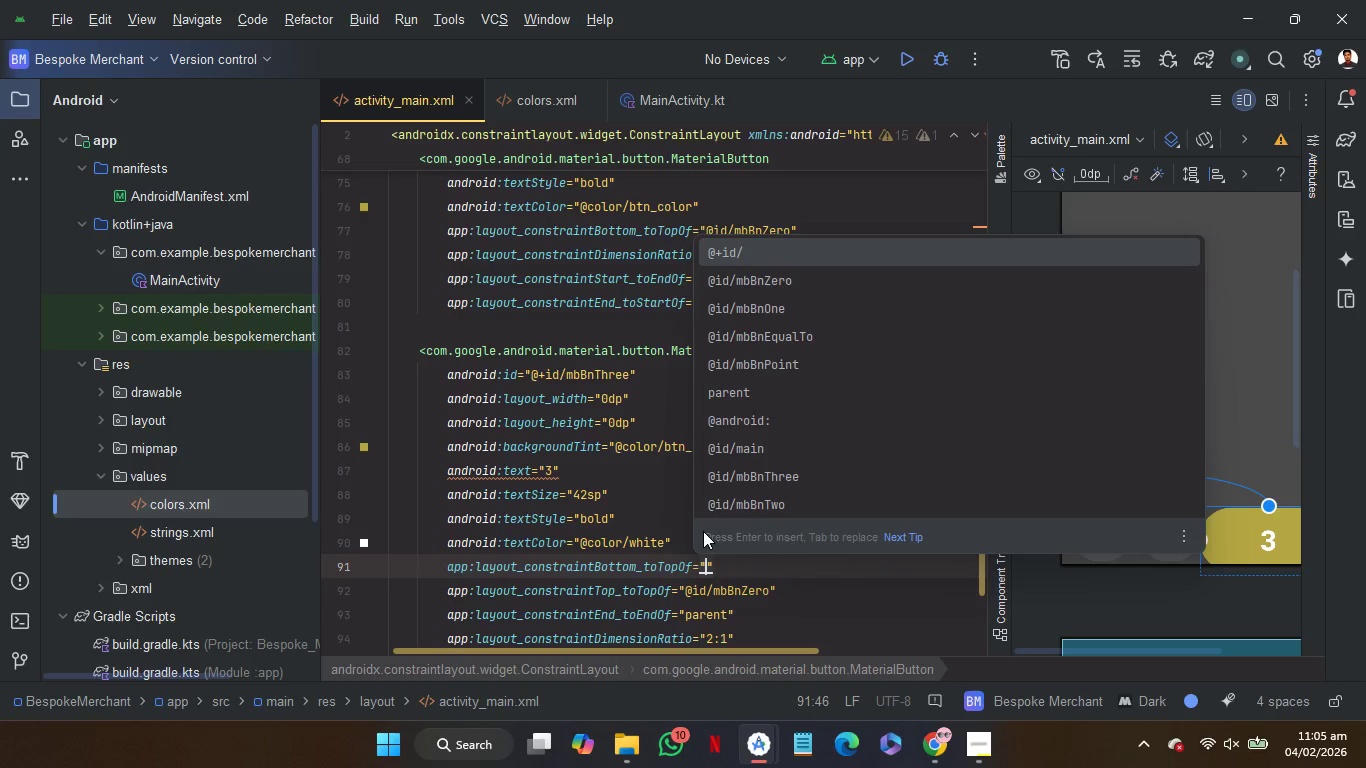 
wait(8.8)
 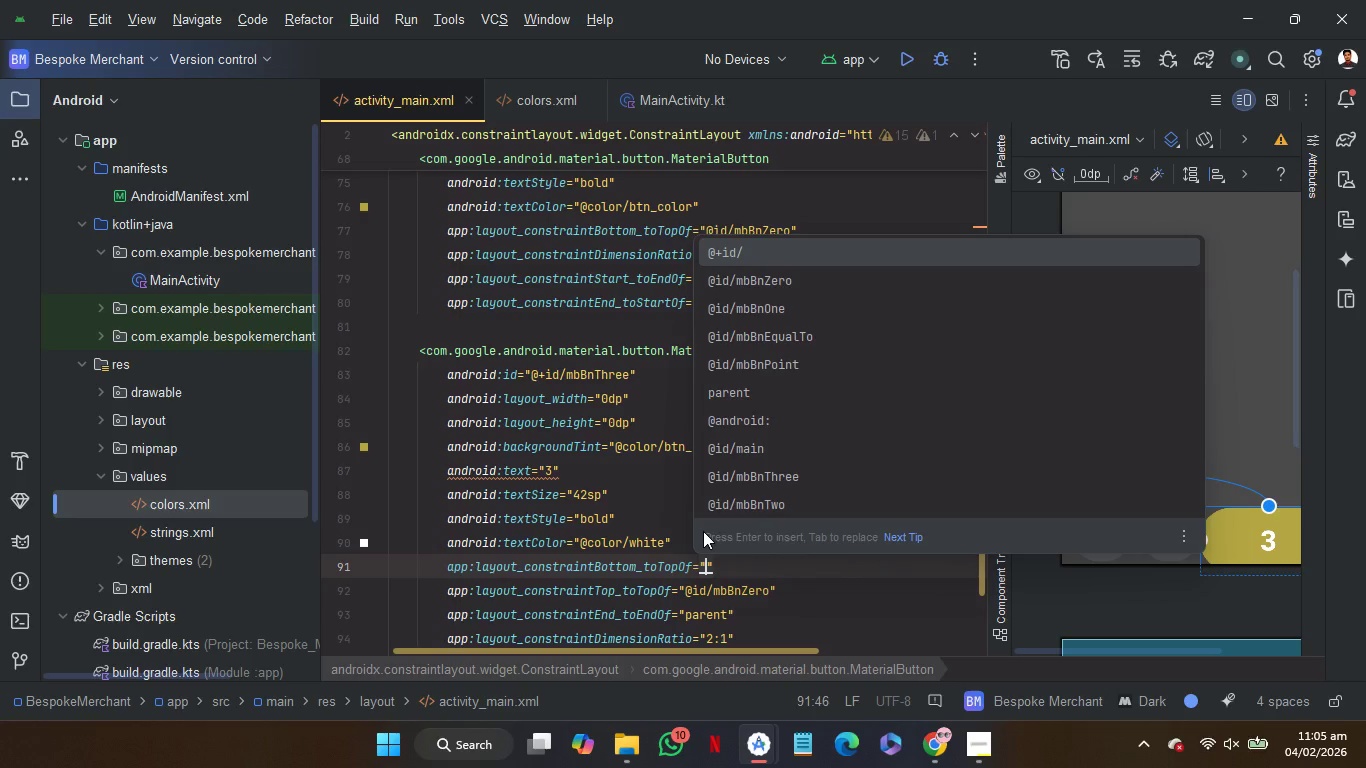 
key(ArrowDown)
 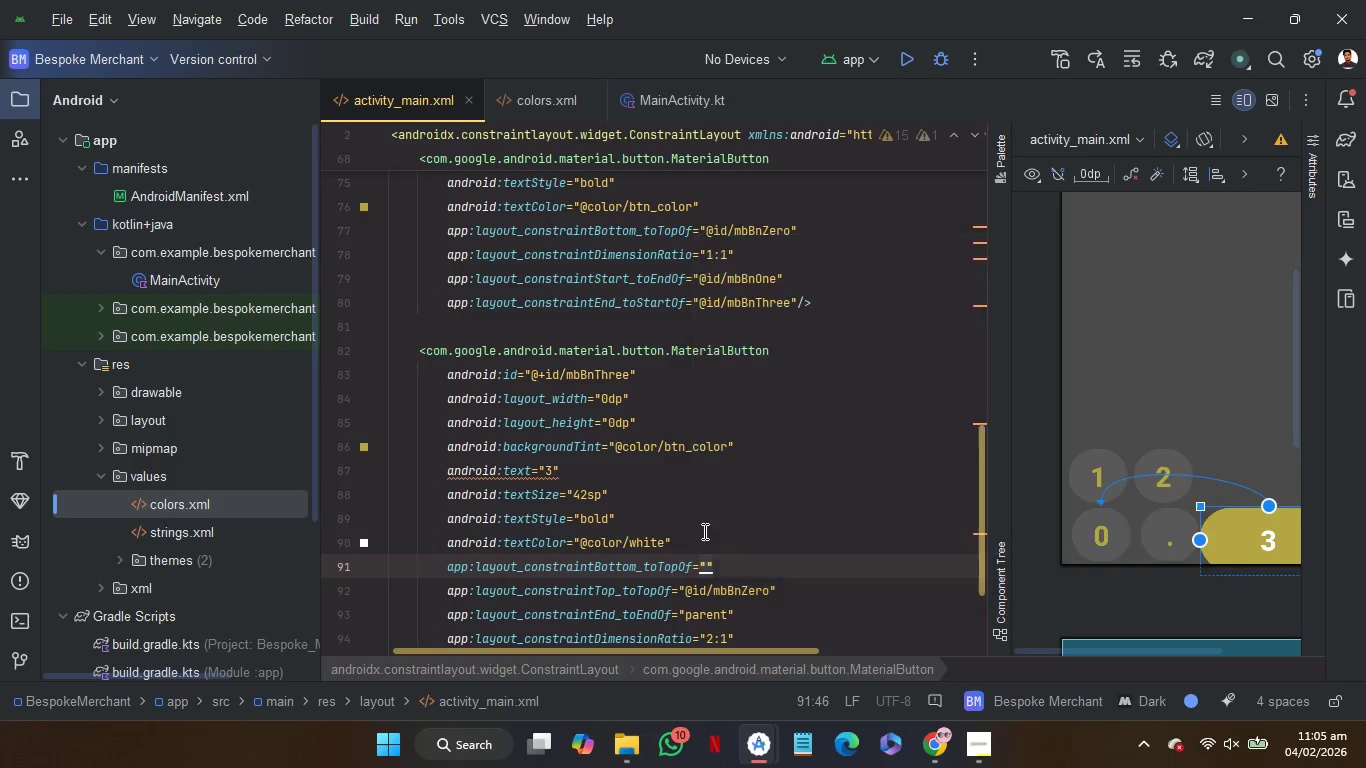 
key(Enter)
 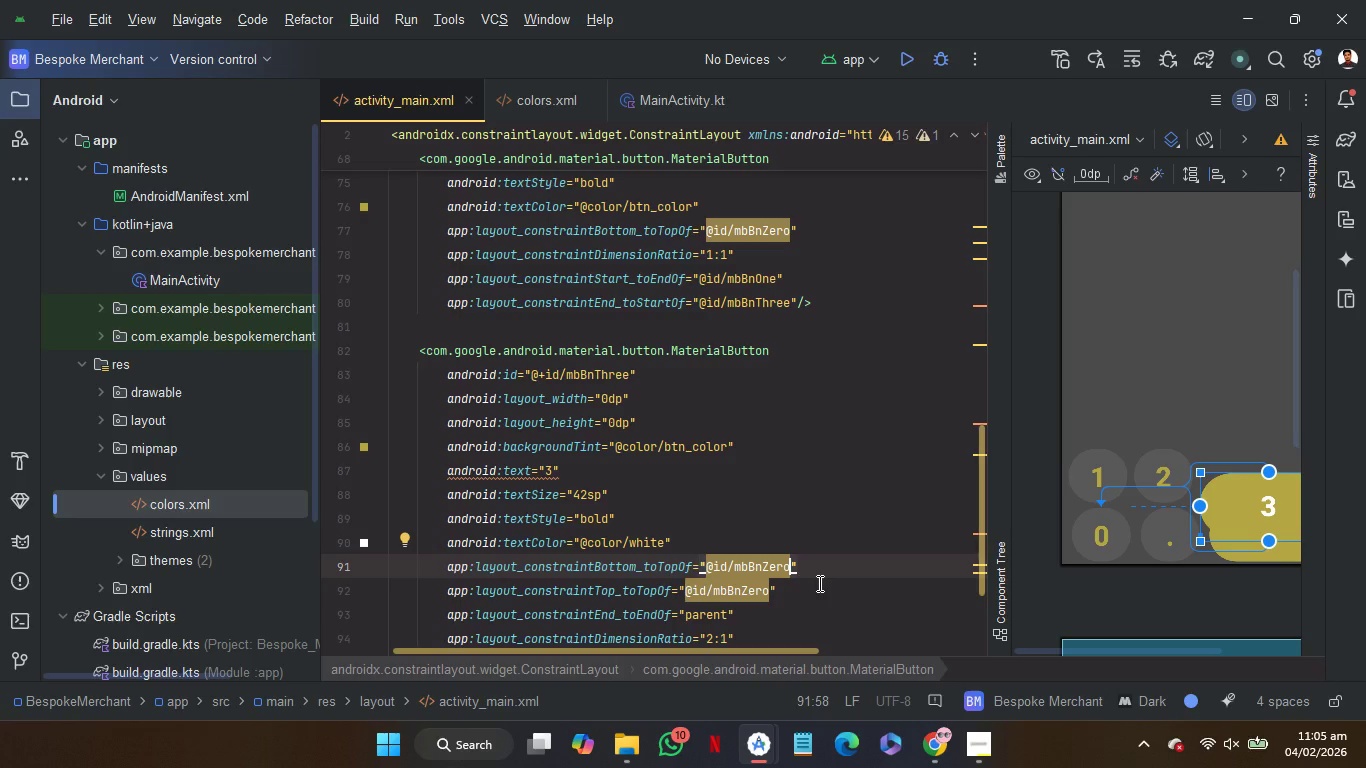 
wait(6.36)
 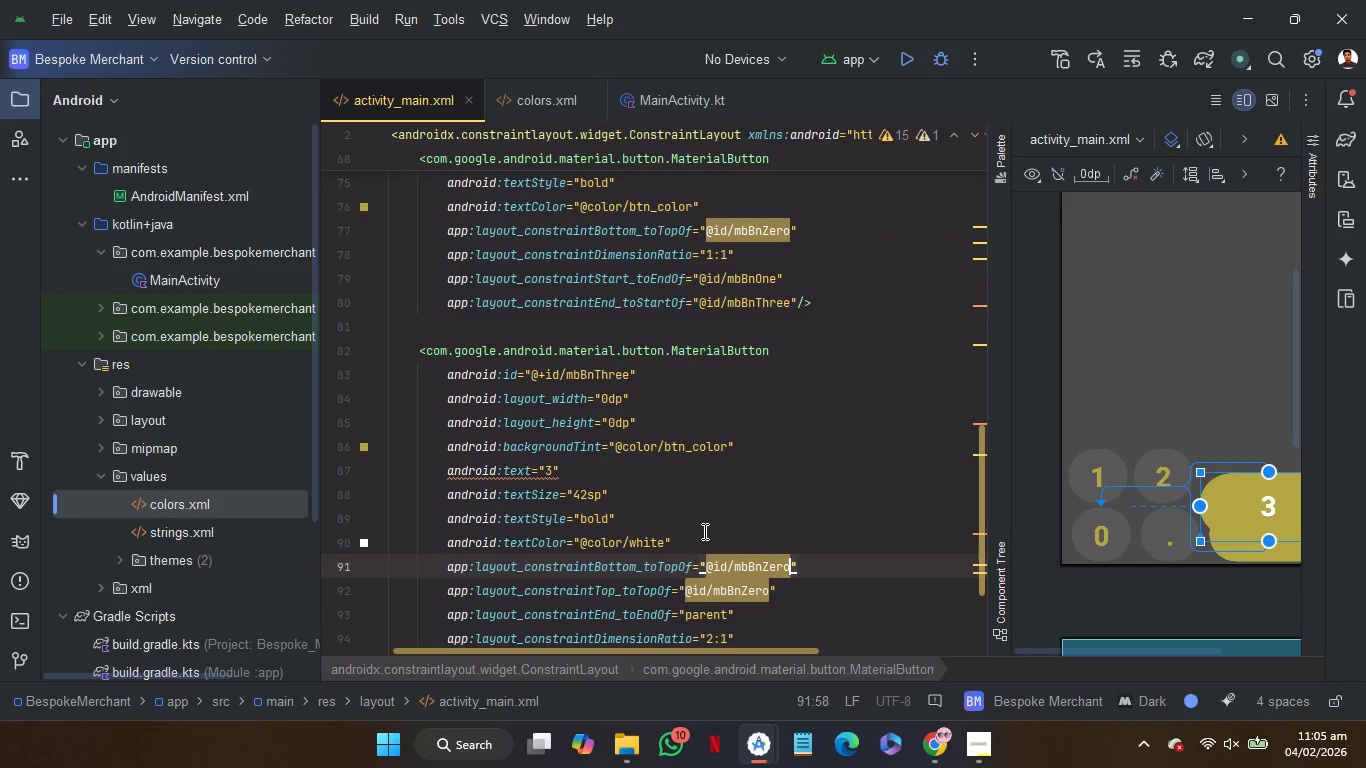 
left_click_drag(start_coordinate=[818, 583], to_coordinate=[843, 569])
 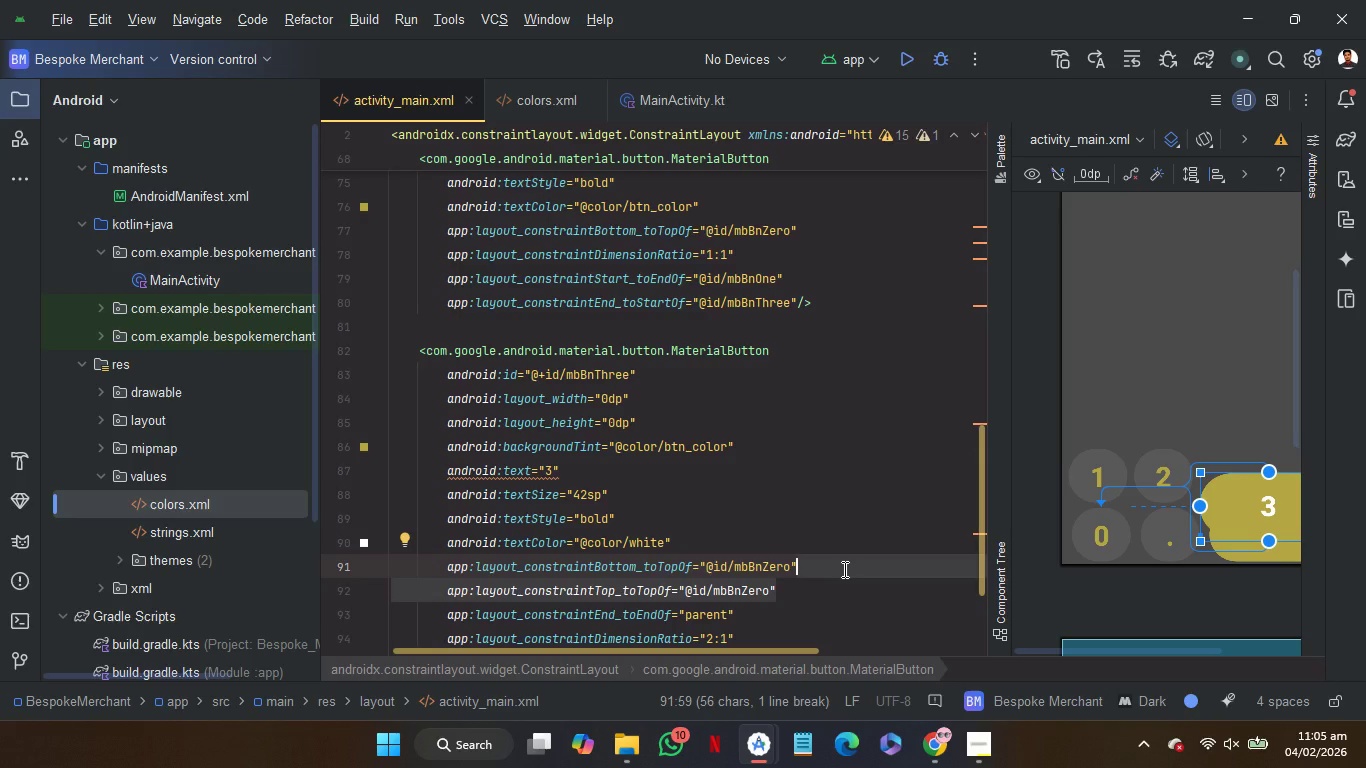 
key(Backspace)
 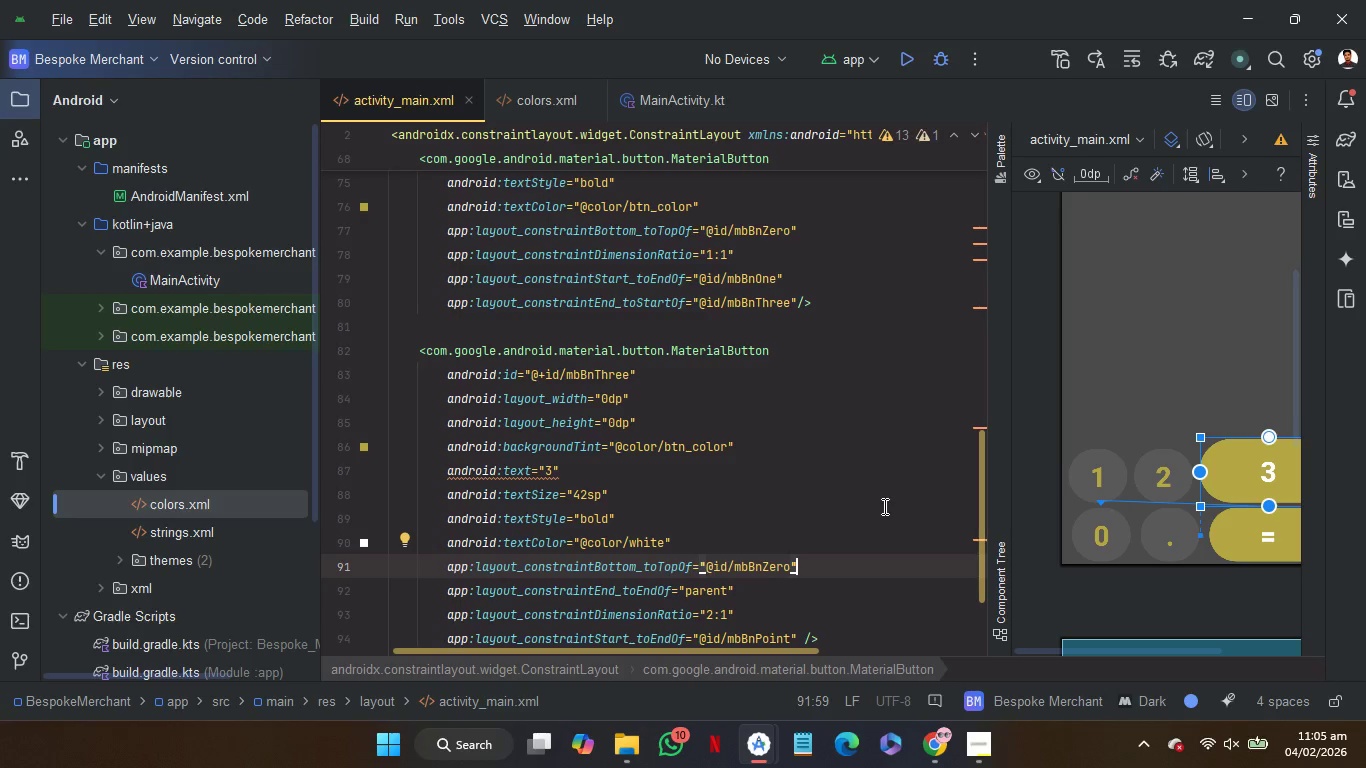 
wait(6.77)
 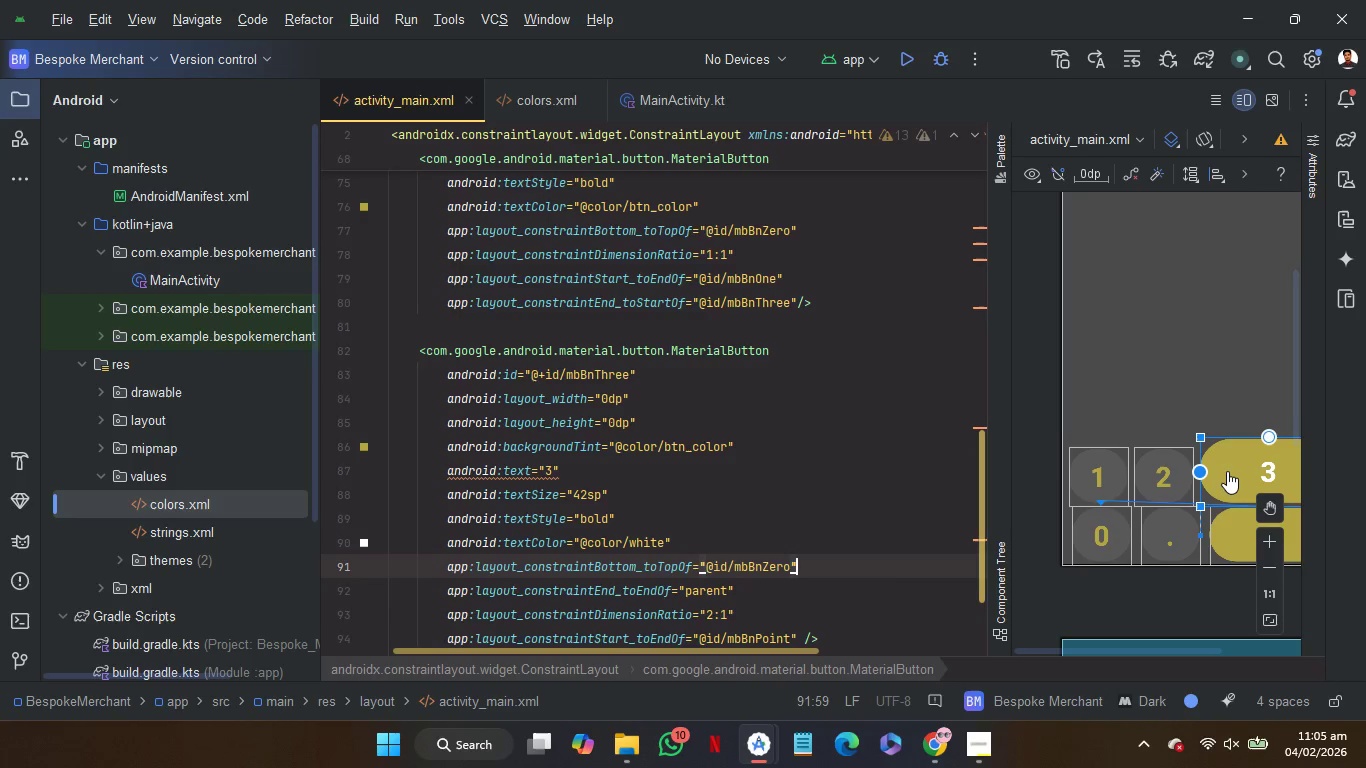 
left_click([712, 624])
 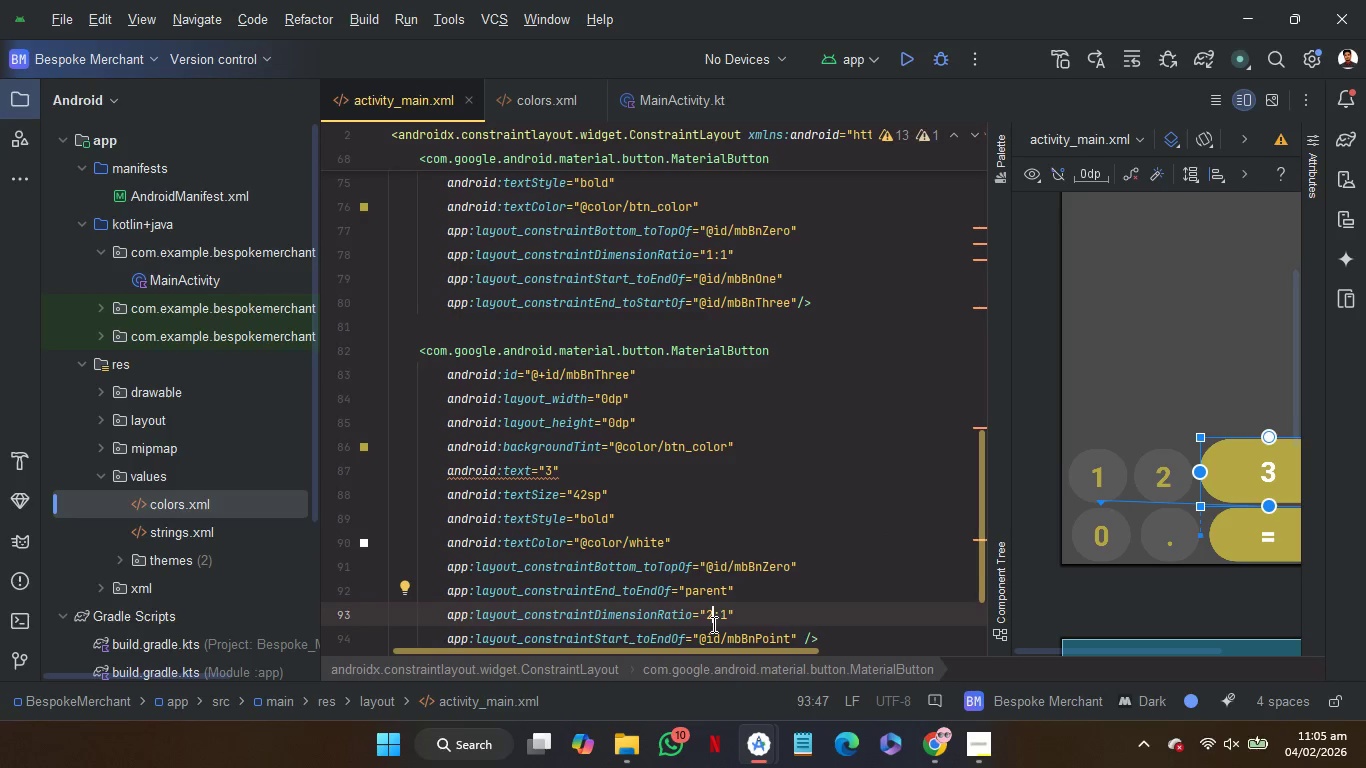 
key(Backspace)
 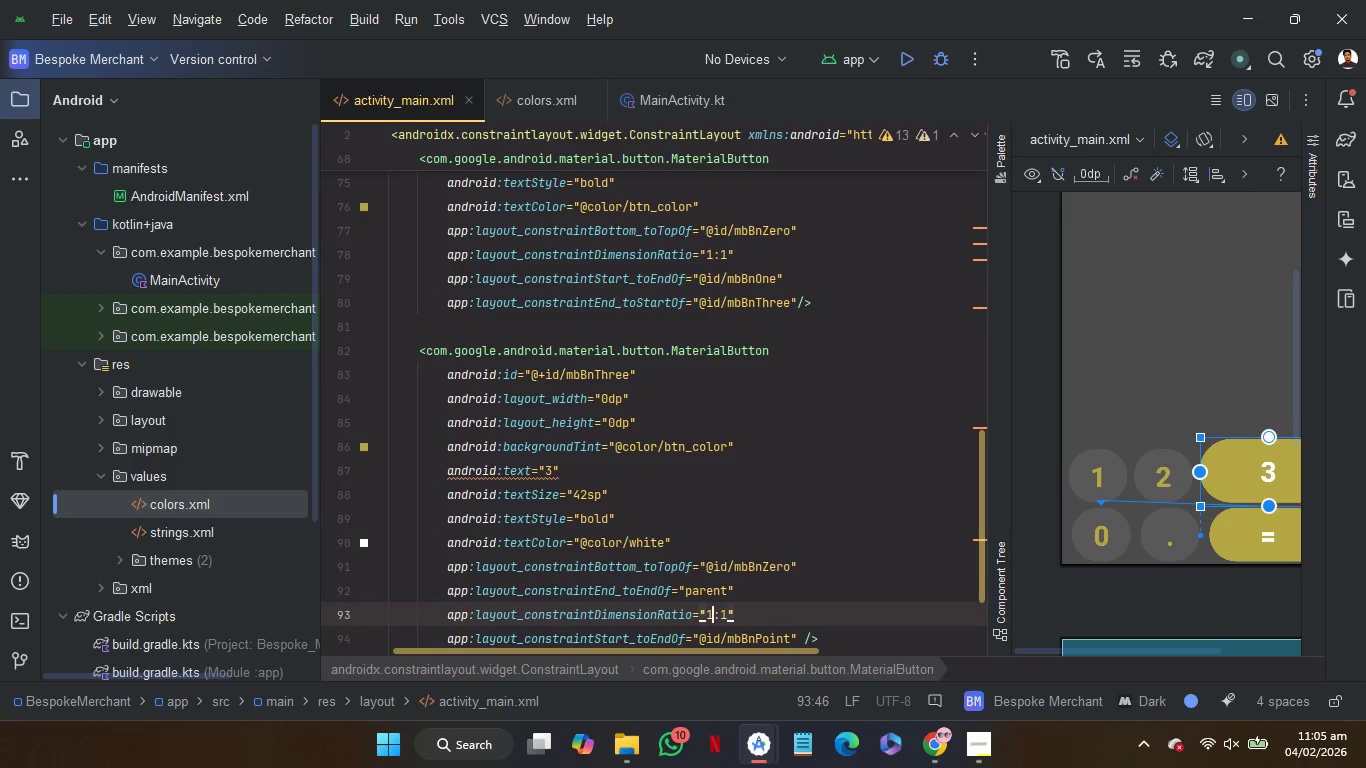 
key(1)
 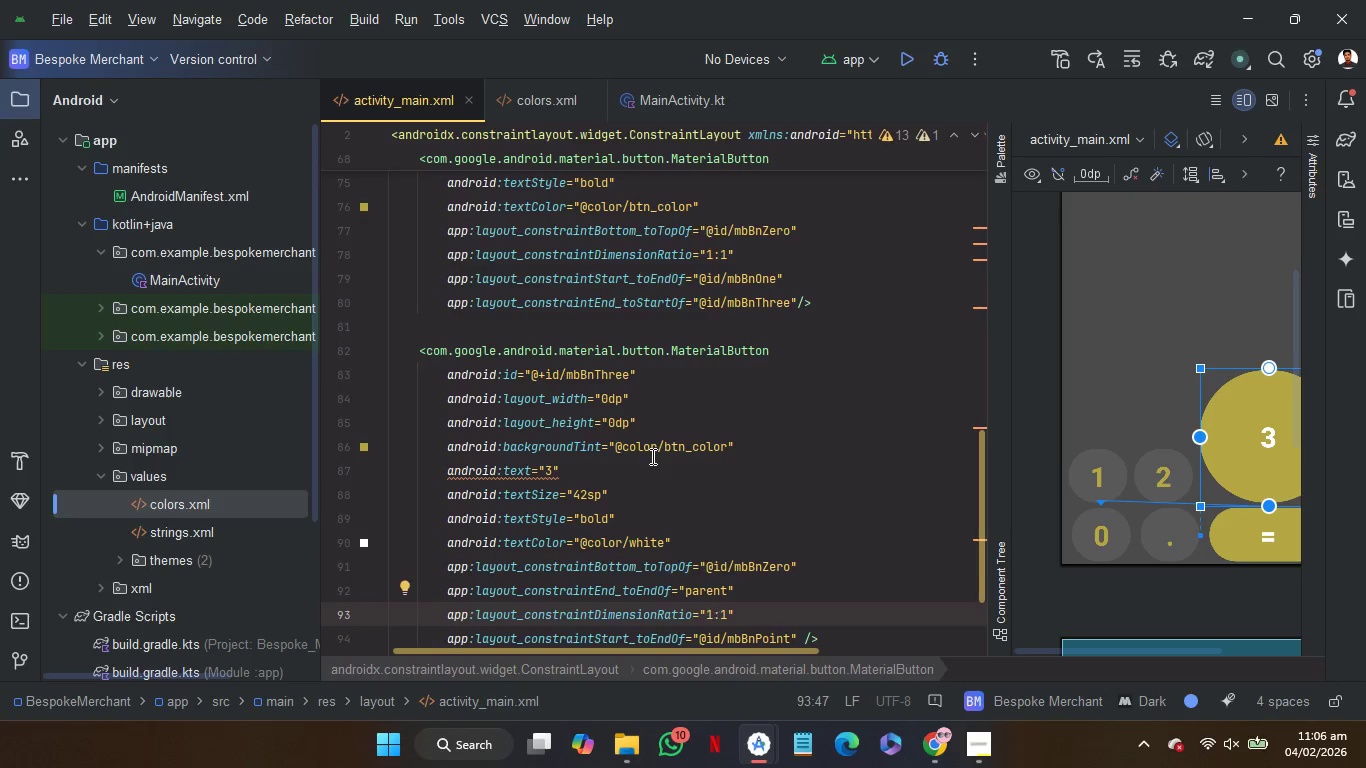 
scroll: coordinate [796, 497], scroll_direction: up, amount: 2.0
 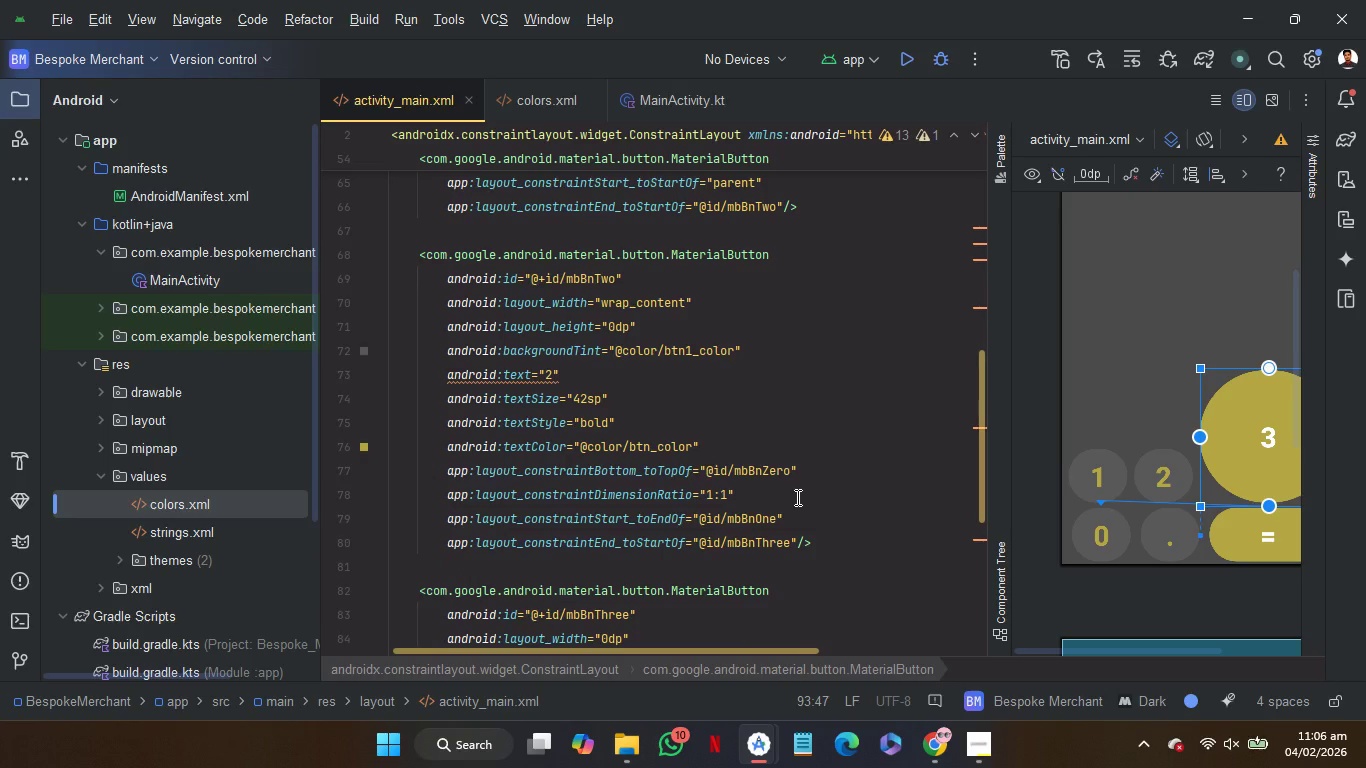 
scroll: coordinate [796, 497], scroll_direction: down, amount: 1.0
 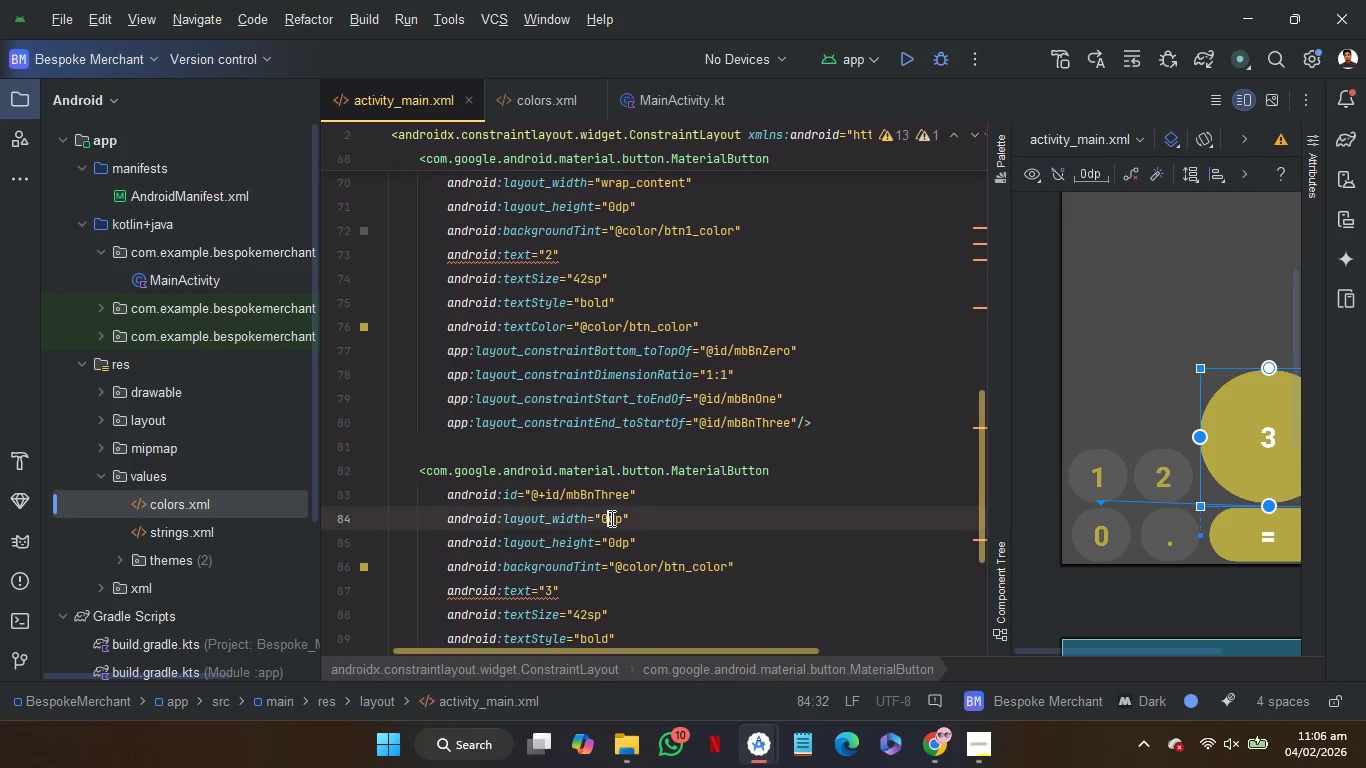 
double_click([610, 518])
 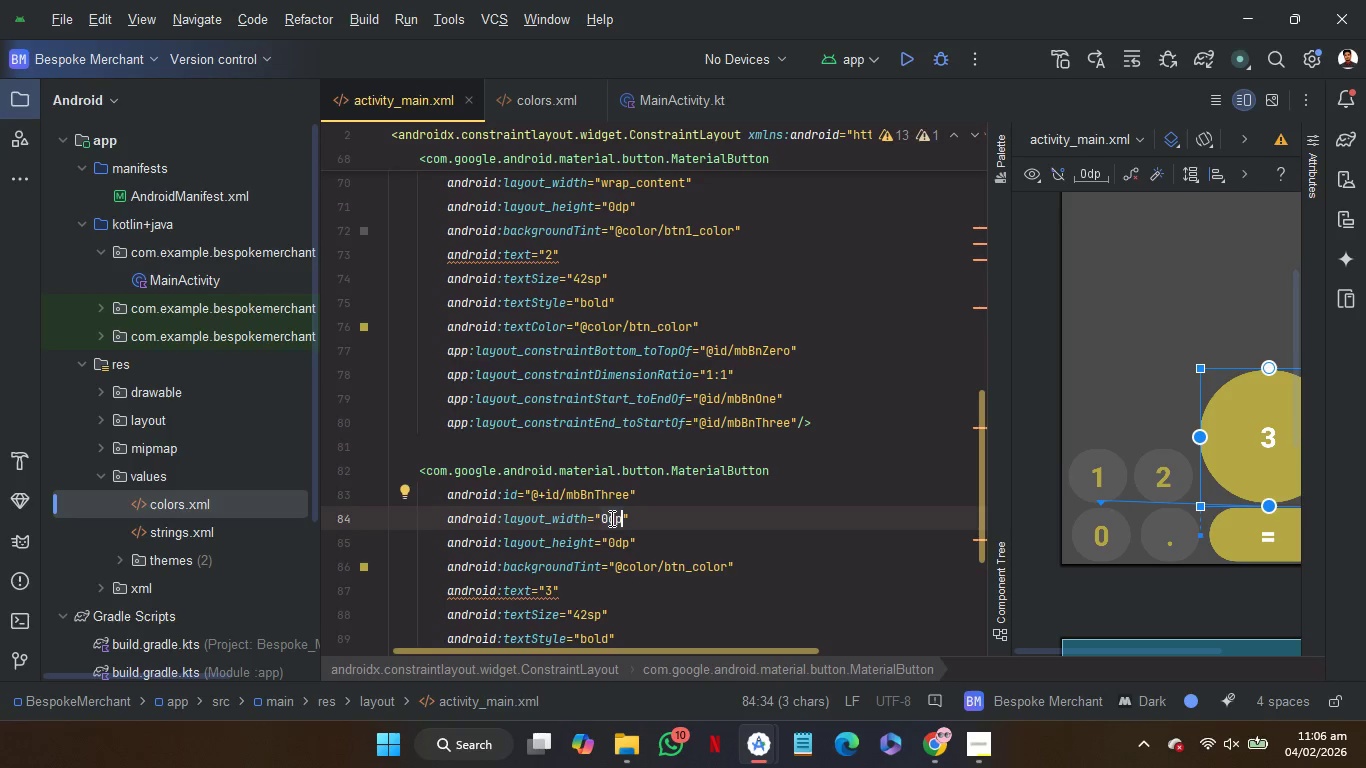 
key(W)
 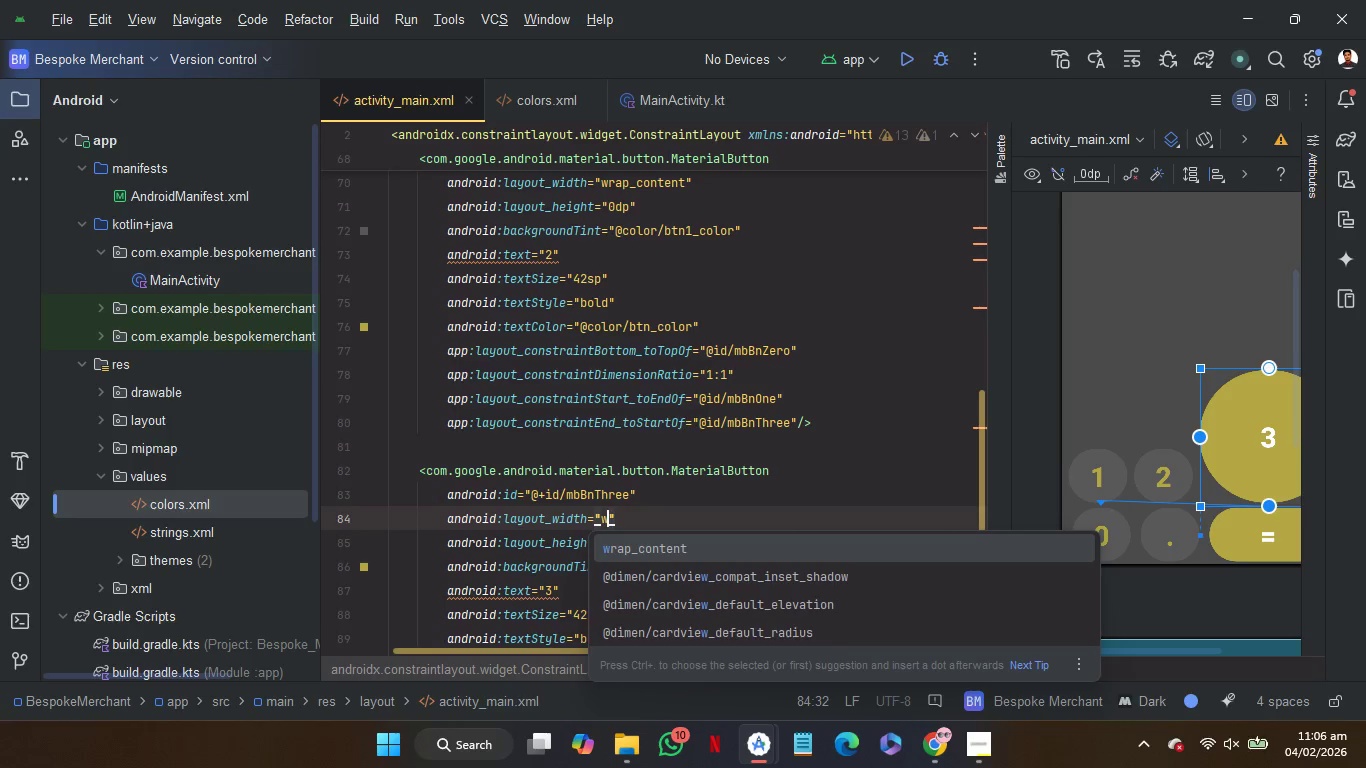 
key(Enter)
 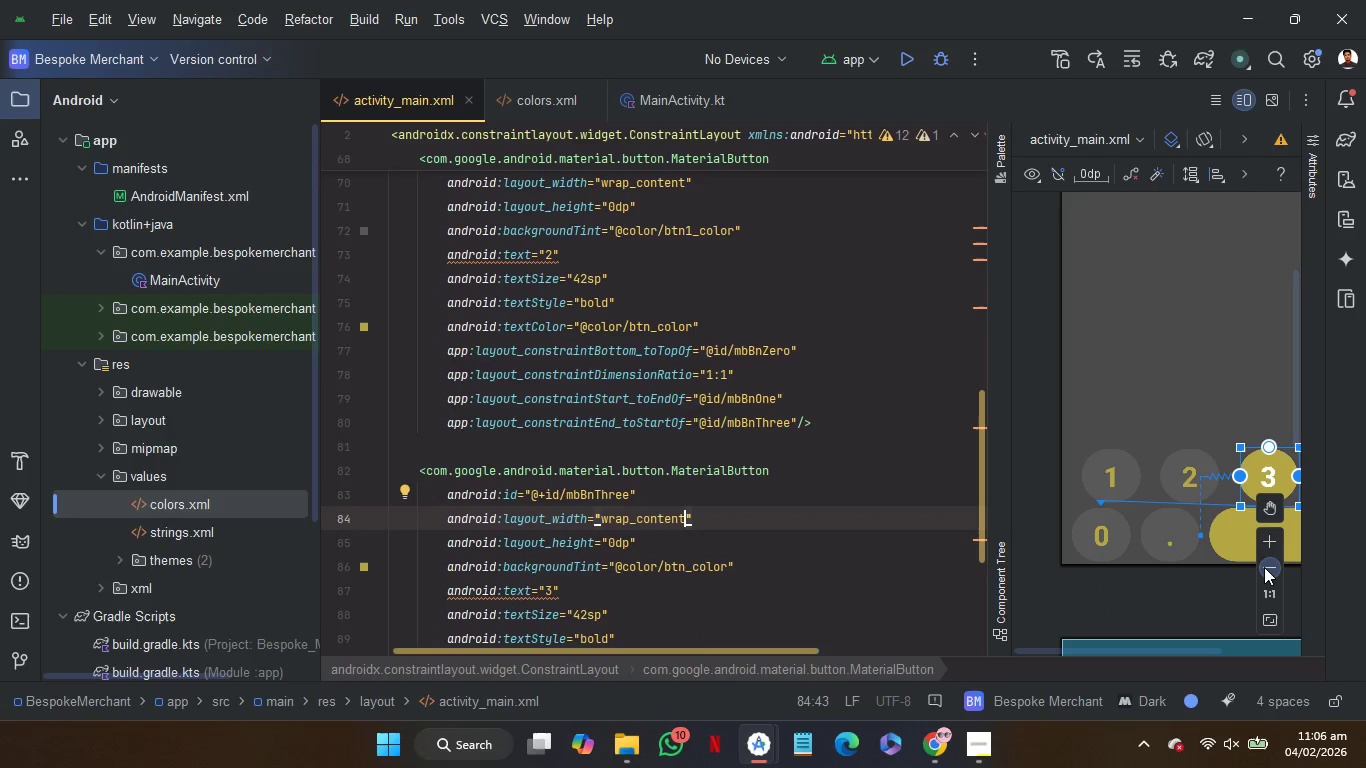 
double_click([1264, 567])
 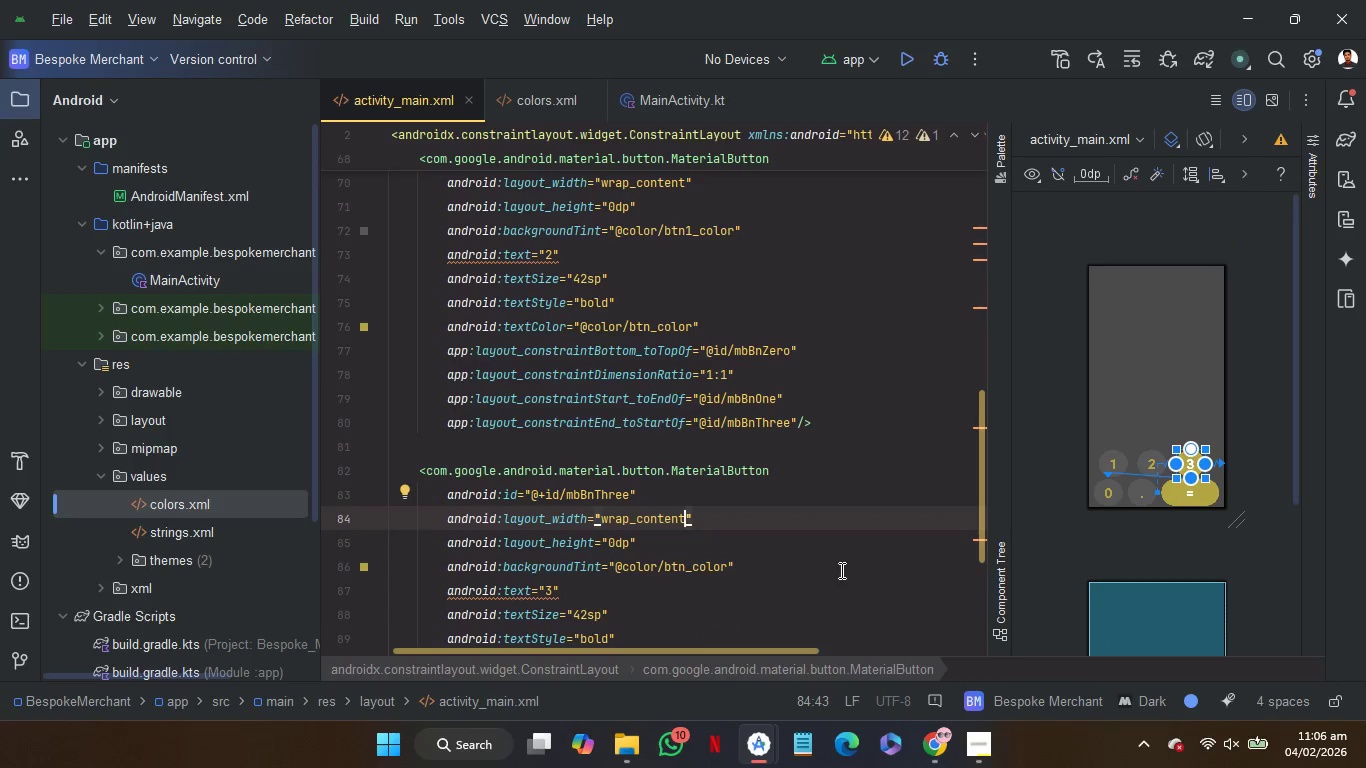 
scroll: coordinate [840, 570], scroll_direction: down, amount: 2.0
 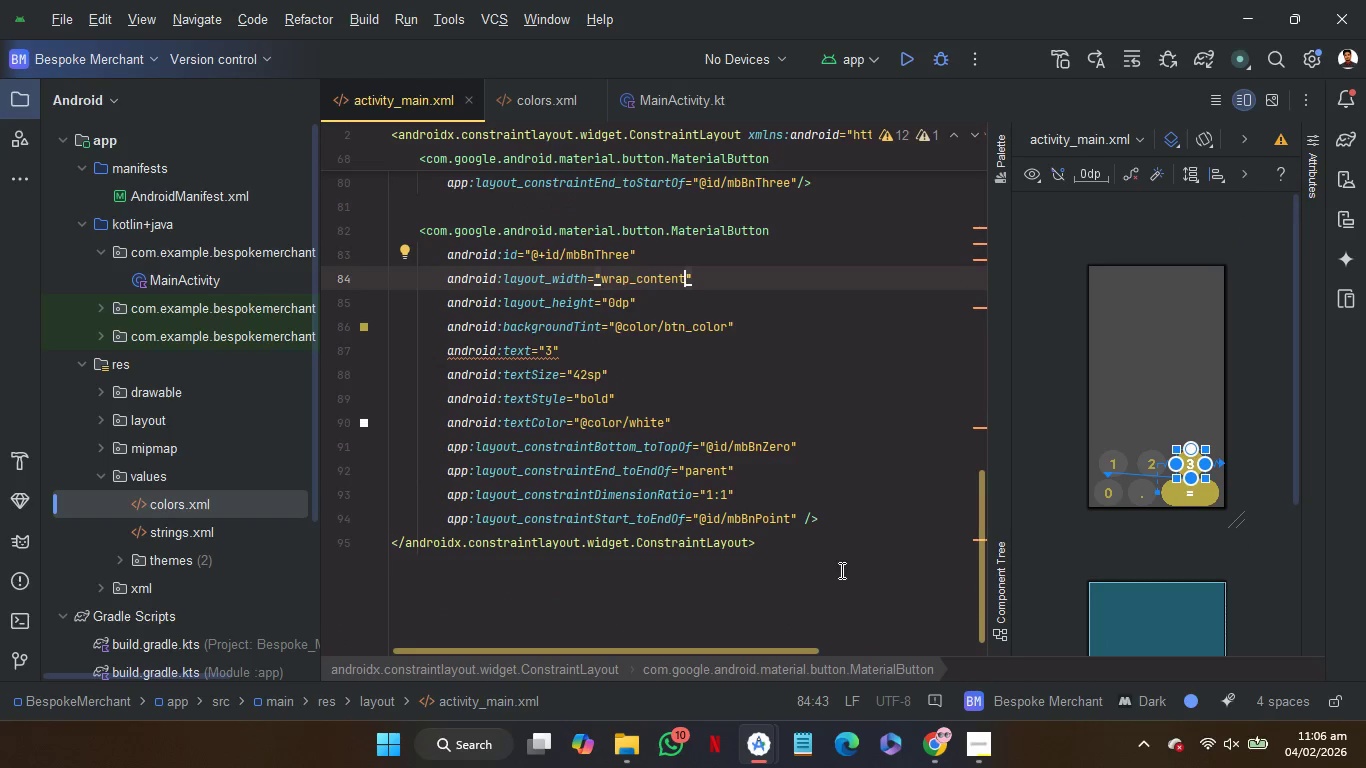 
scroll: coordinate [840, 570], scroll_direction: none, amount: 0.0
 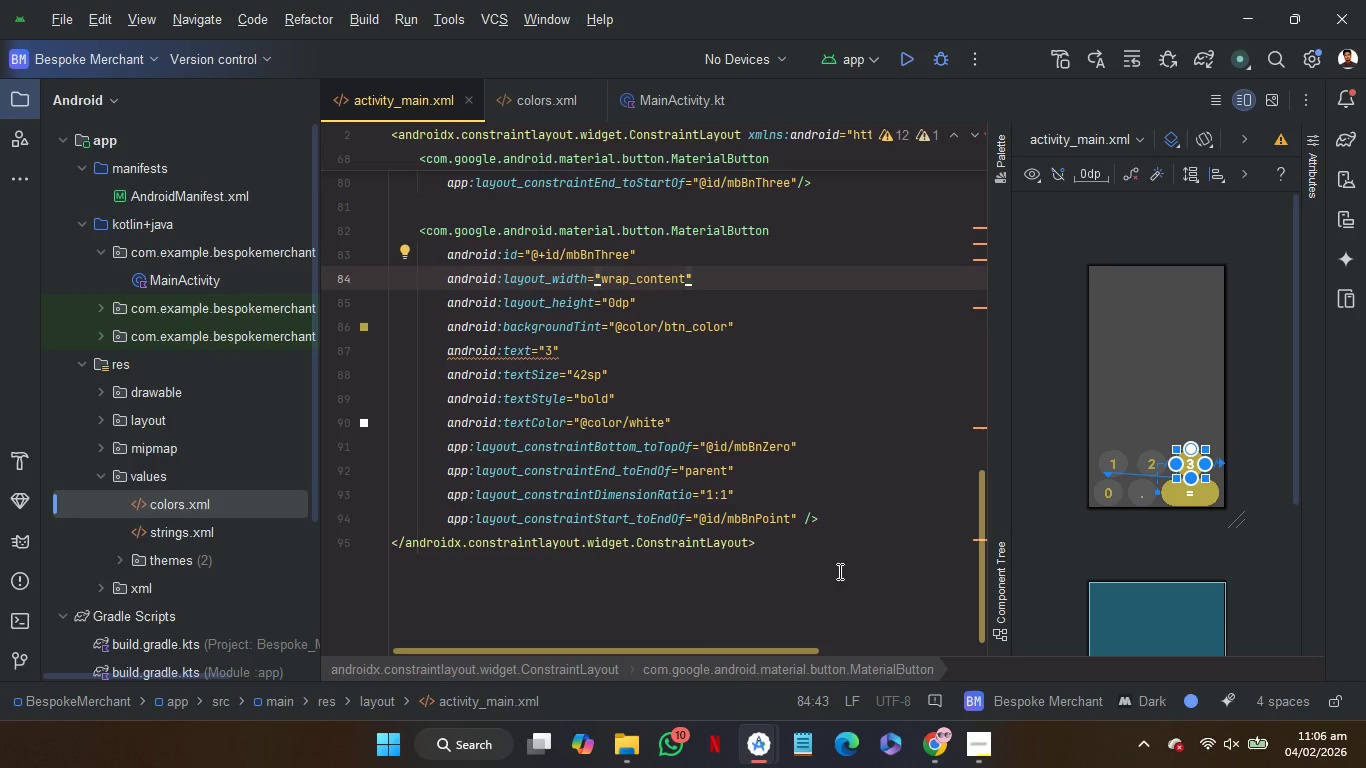 
wait(17.18)
 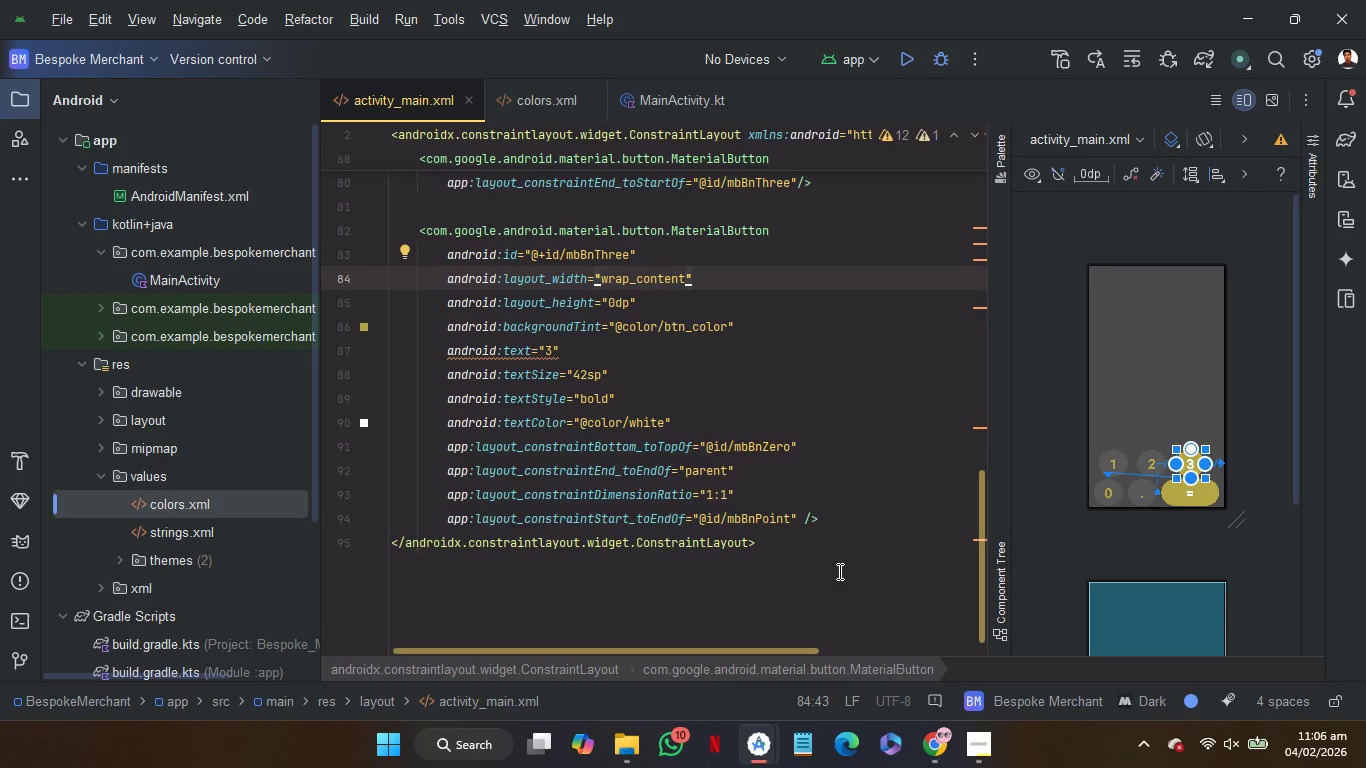 
scroll: coordinate [838, 571], scroll_direction: none, amount: 0.0
 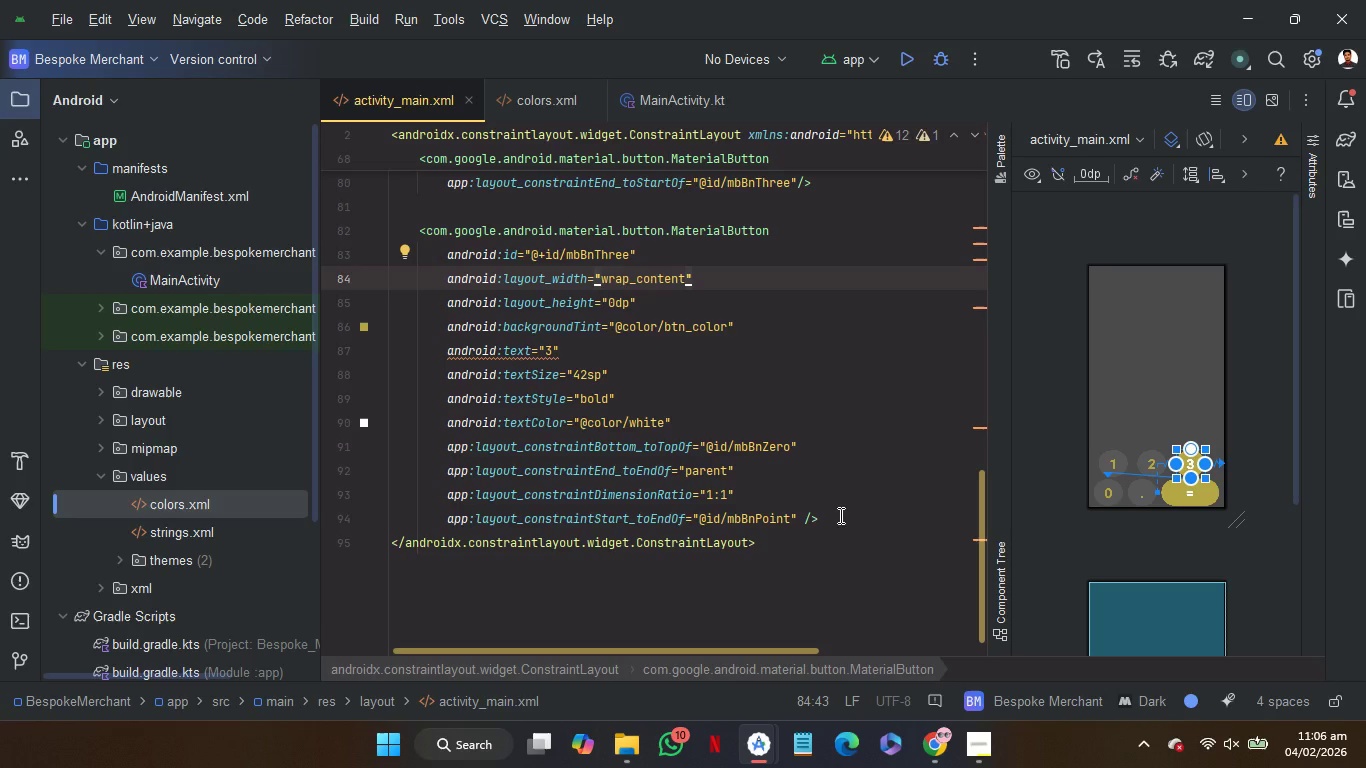 
left_click_drag(start_coordinate=[849, 516], to_coordinate=[881, 177])
 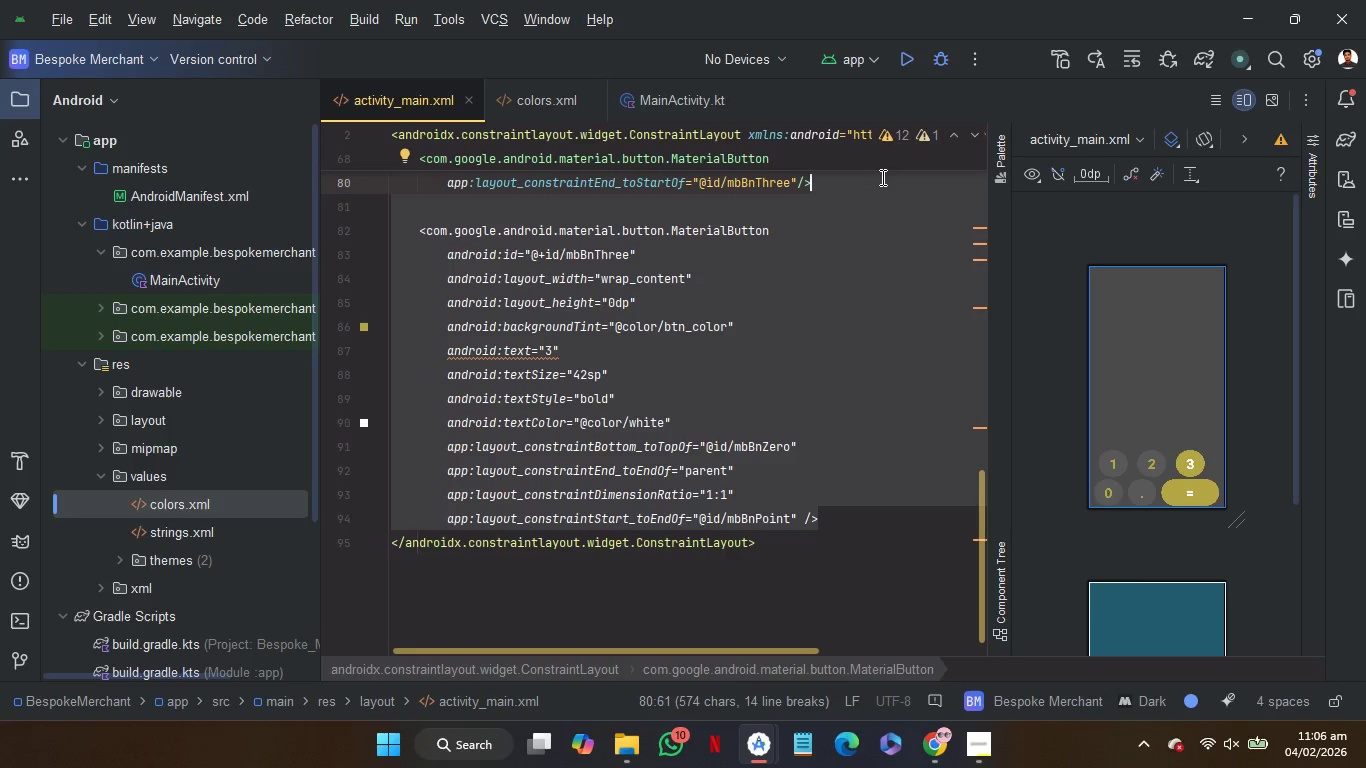 
key(Control+C)
 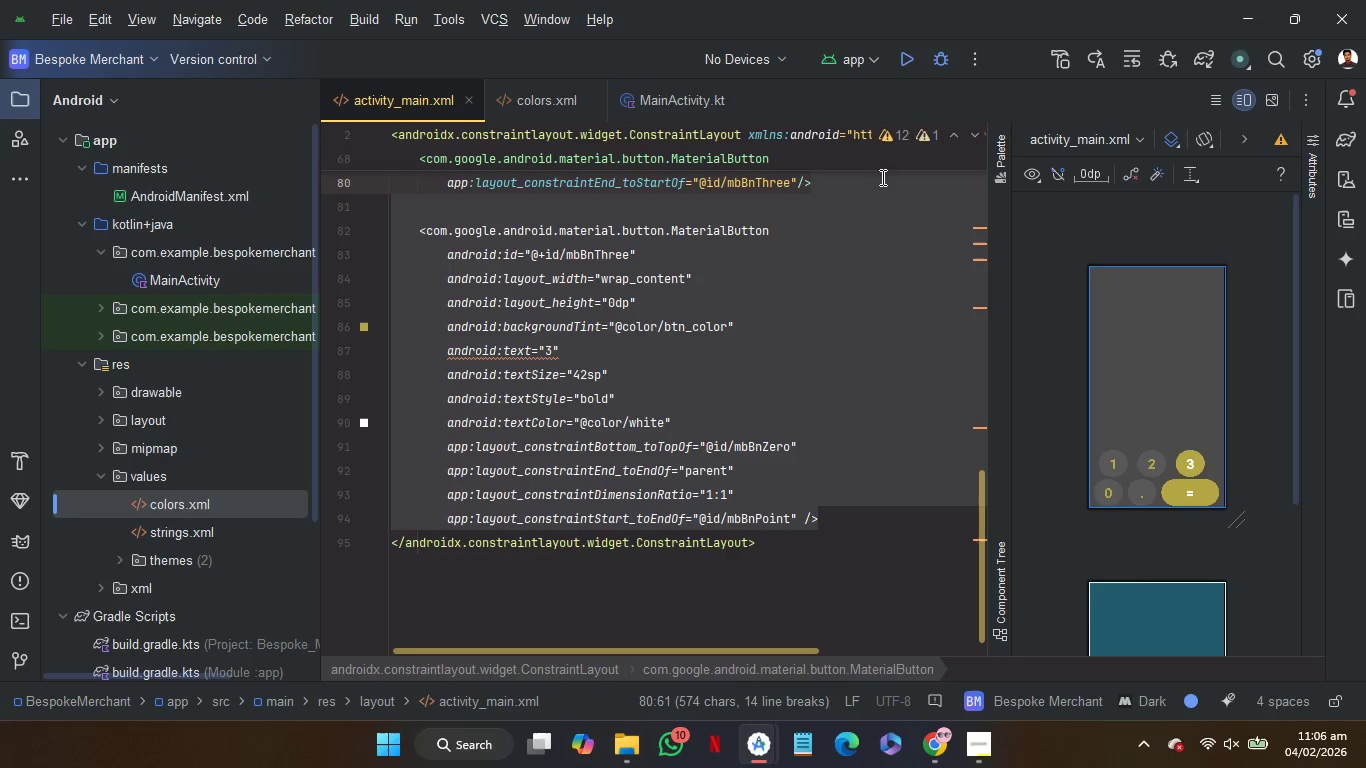 
key(Control+C)
 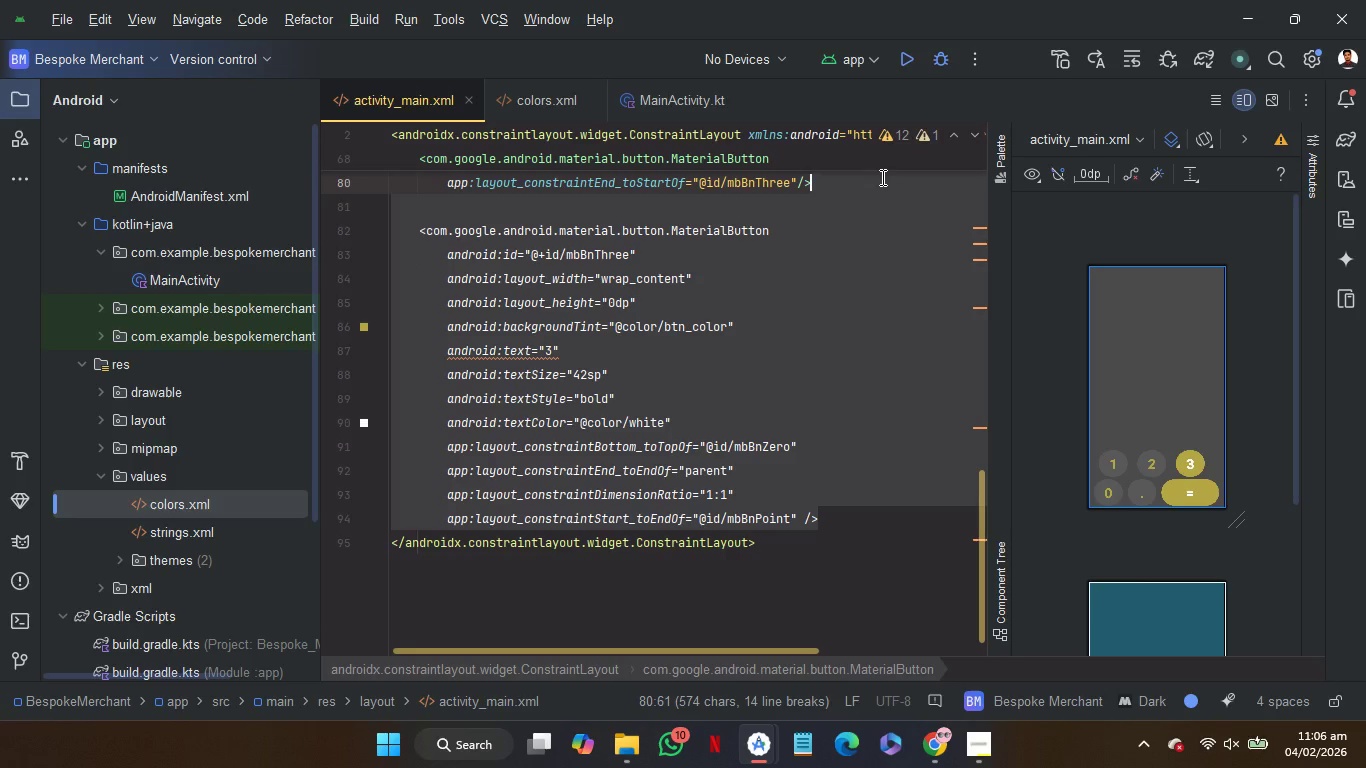 
key(Control+C)
 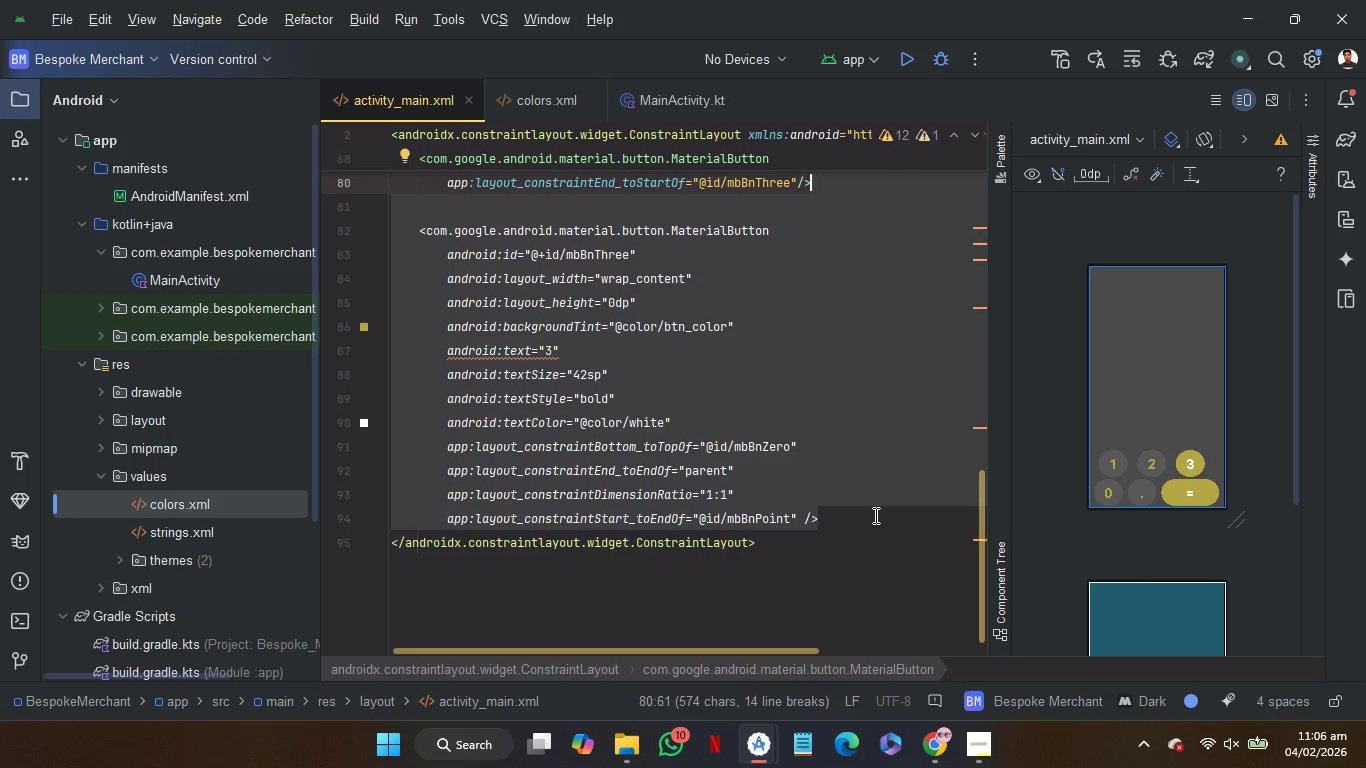 
left_click([874, 515])
 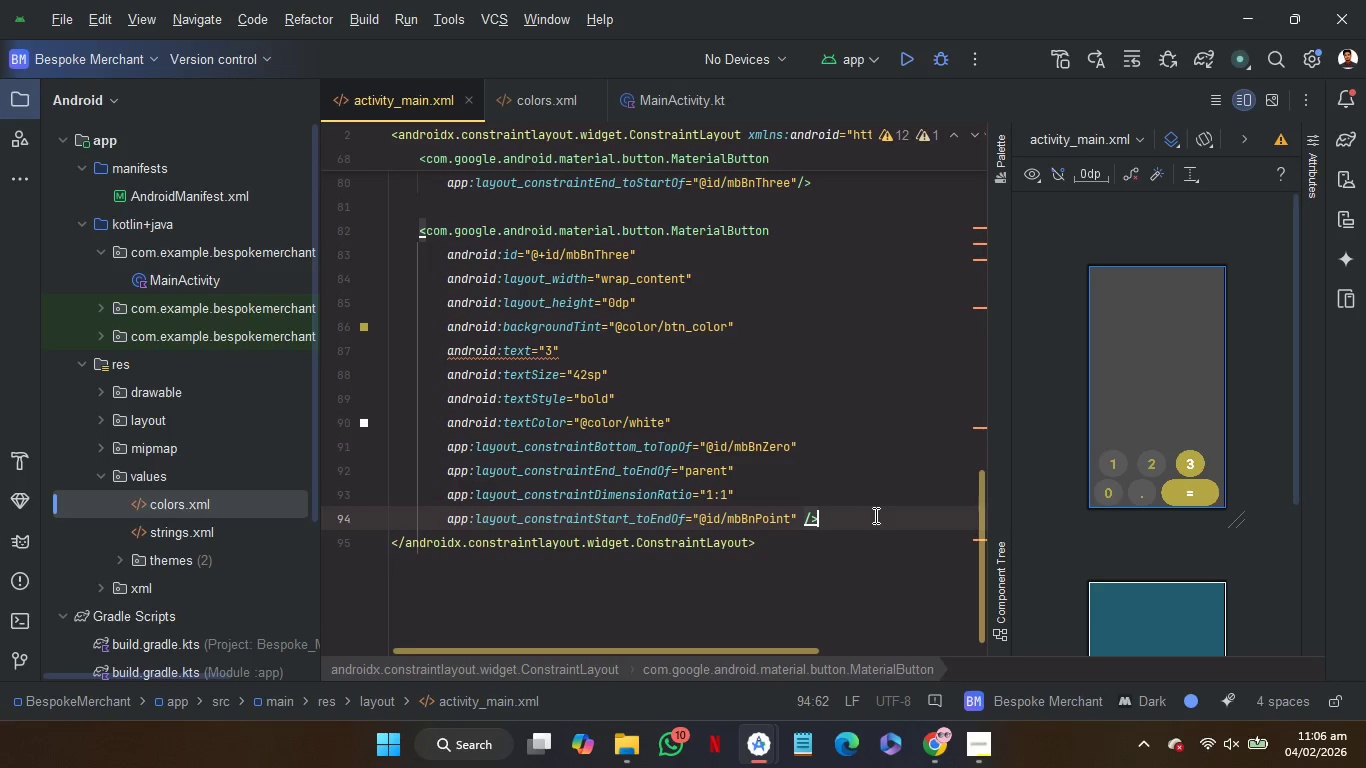 
key(Control+V)
 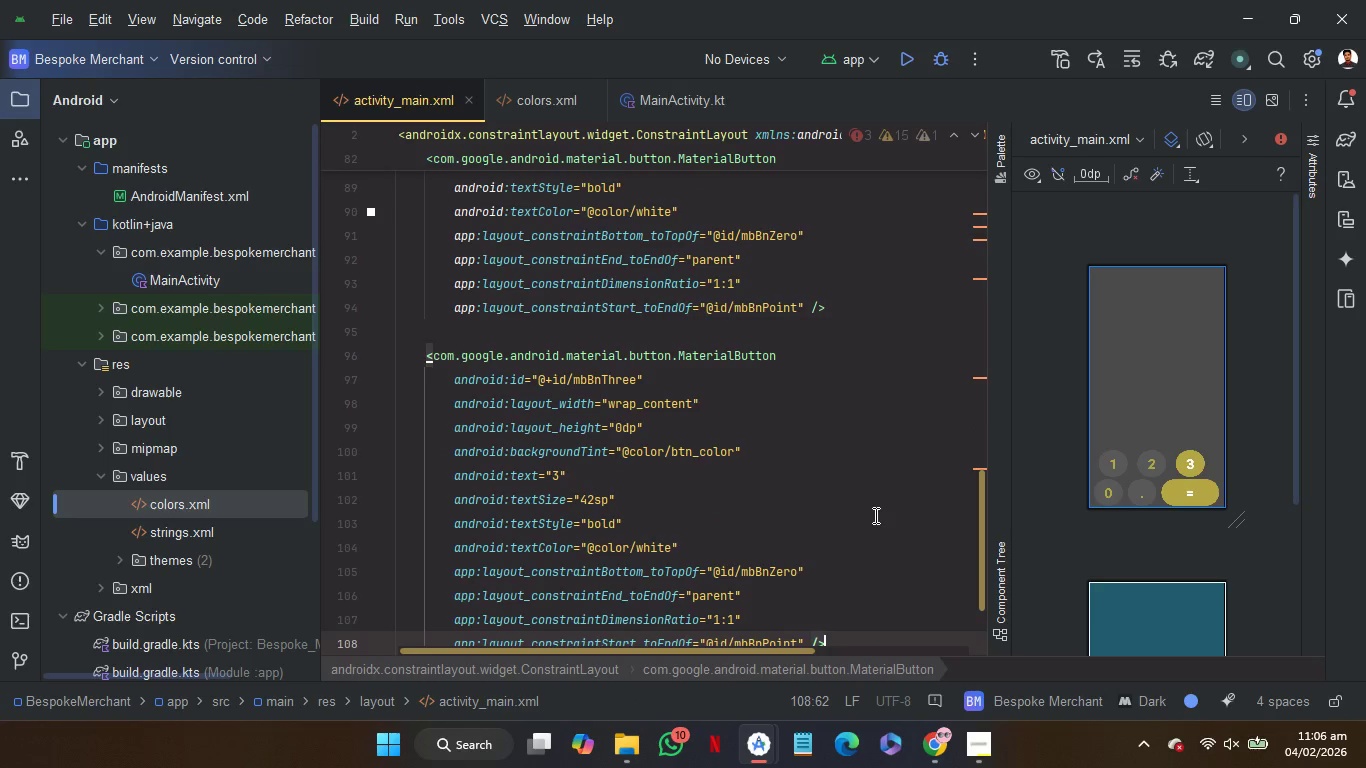 
scroll: coordinate [874, 515], scroll_direction: down, amount: 1.0
 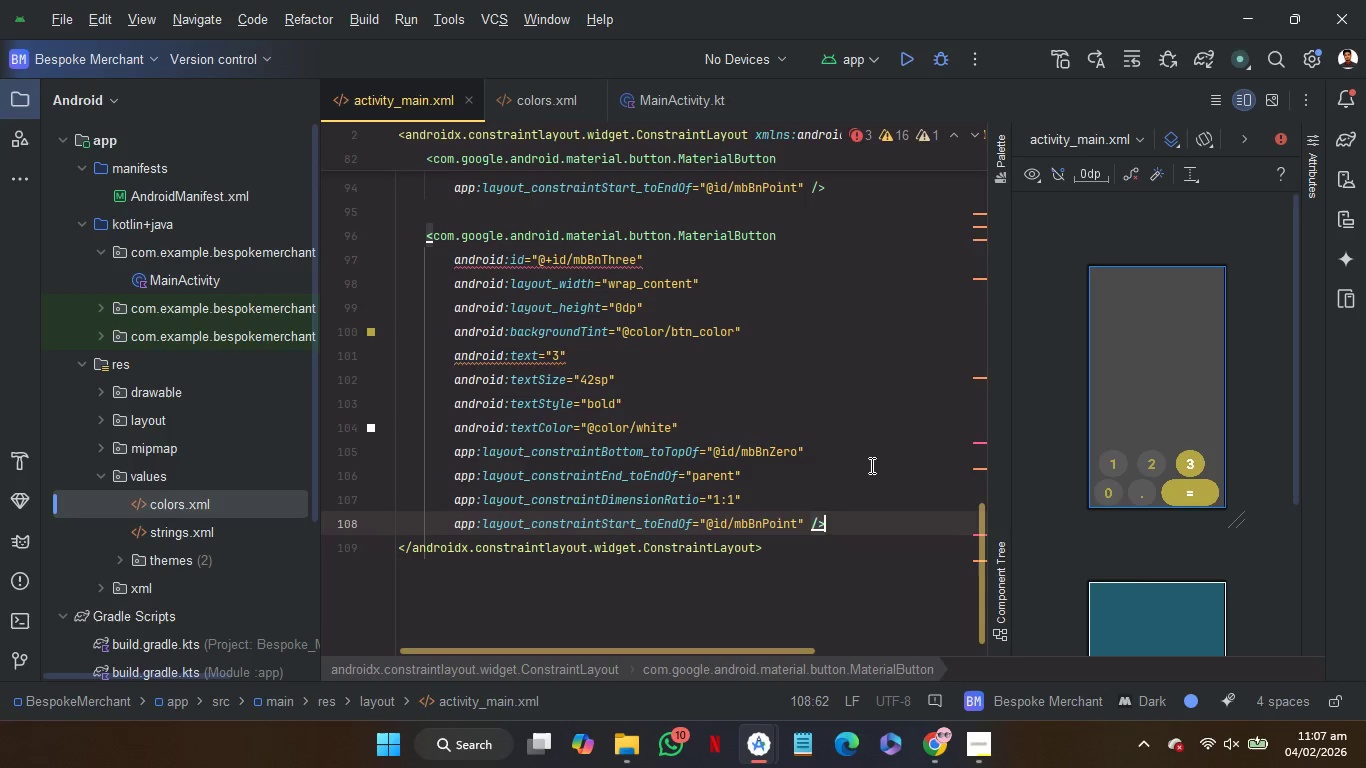 
wait(73.58)
 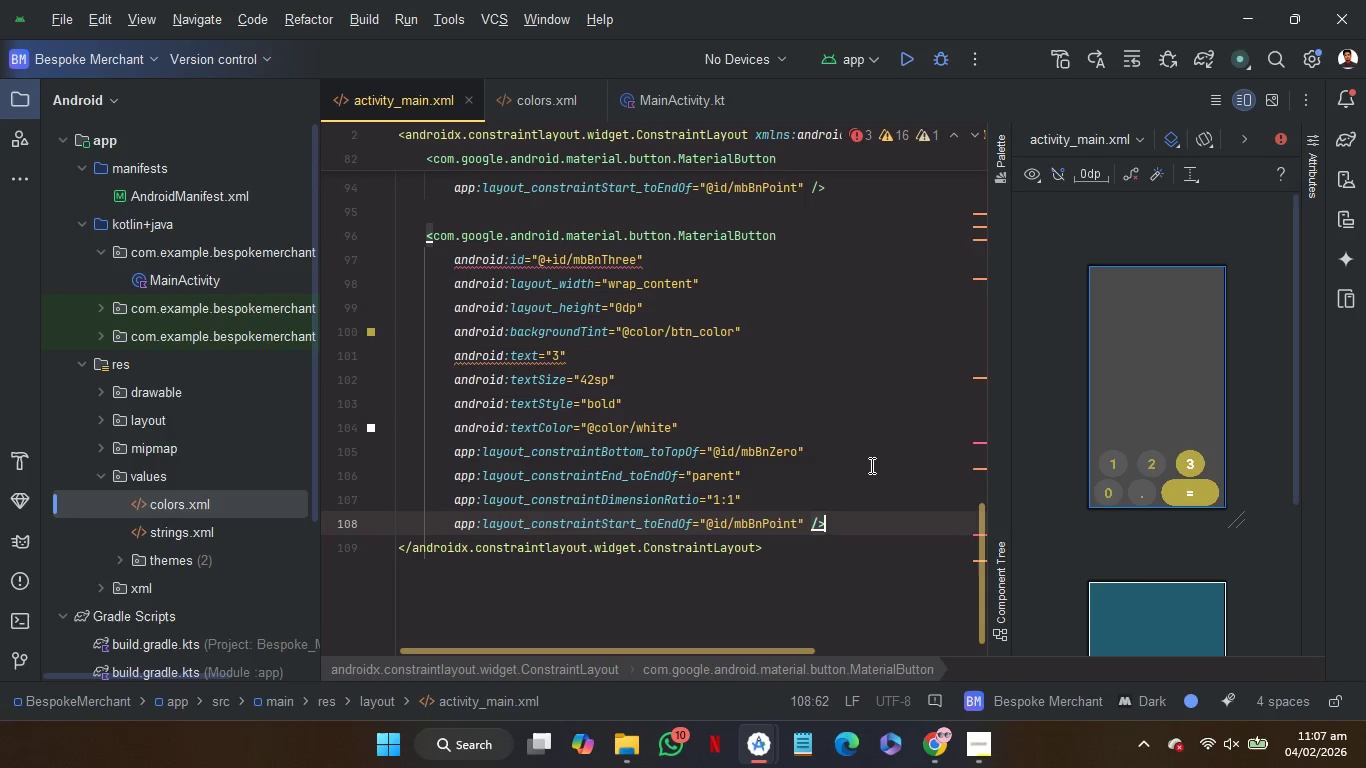 
left_click([930, 764])
 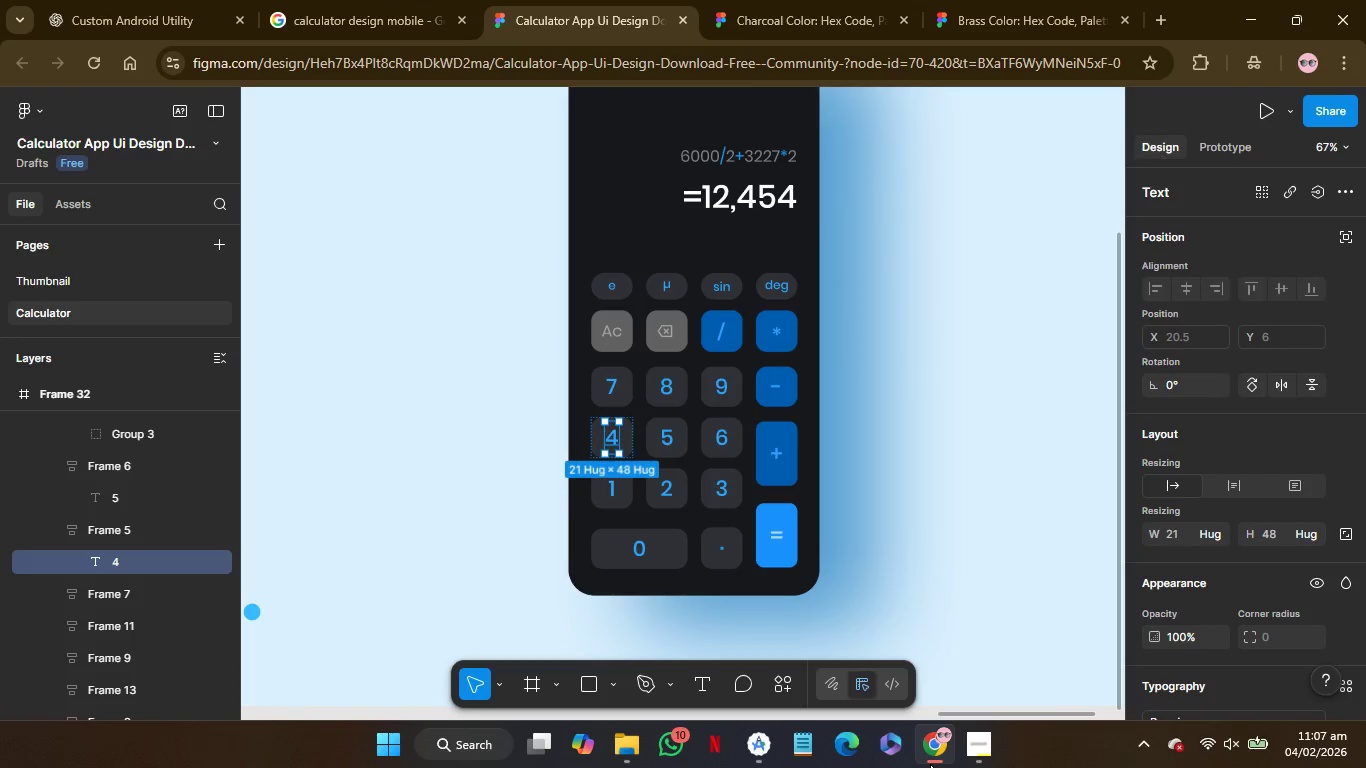 
left_click([930, 764])
 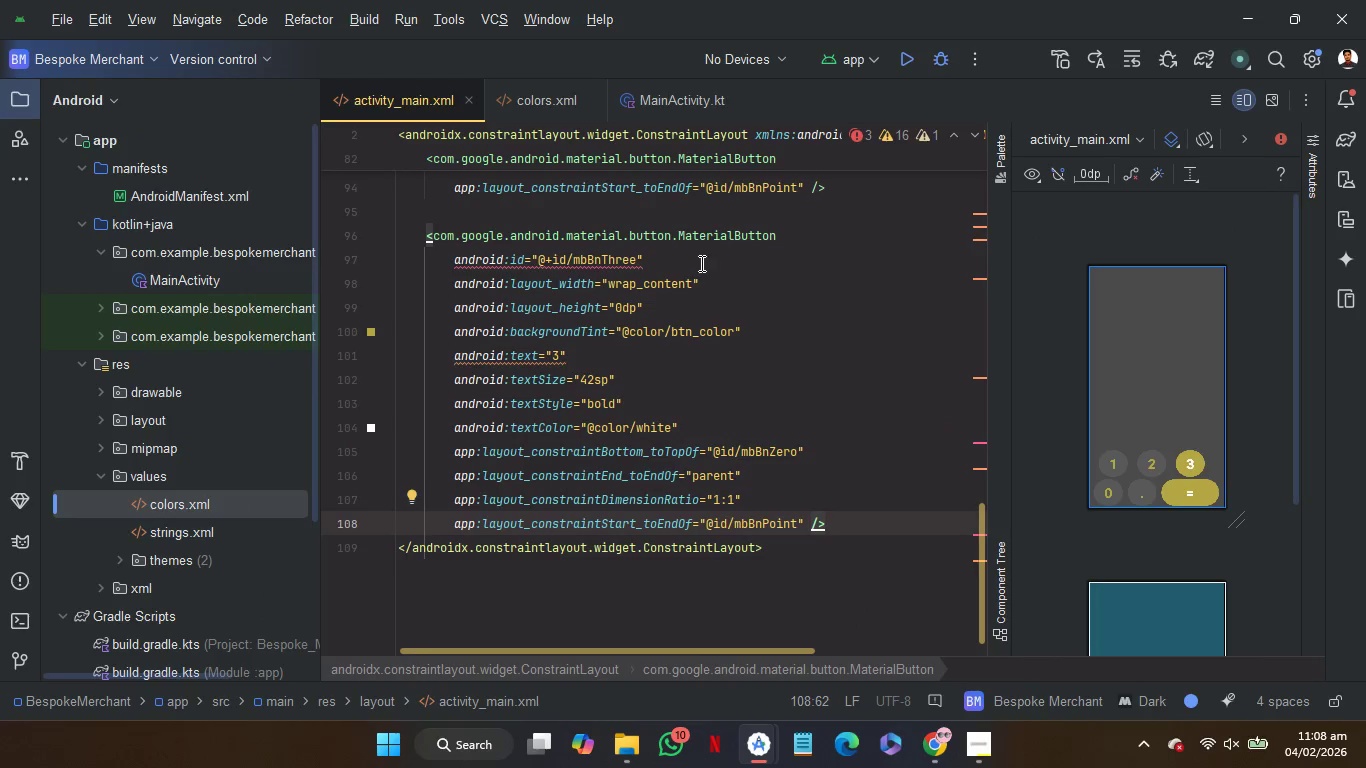 
left_click([693, 258])
 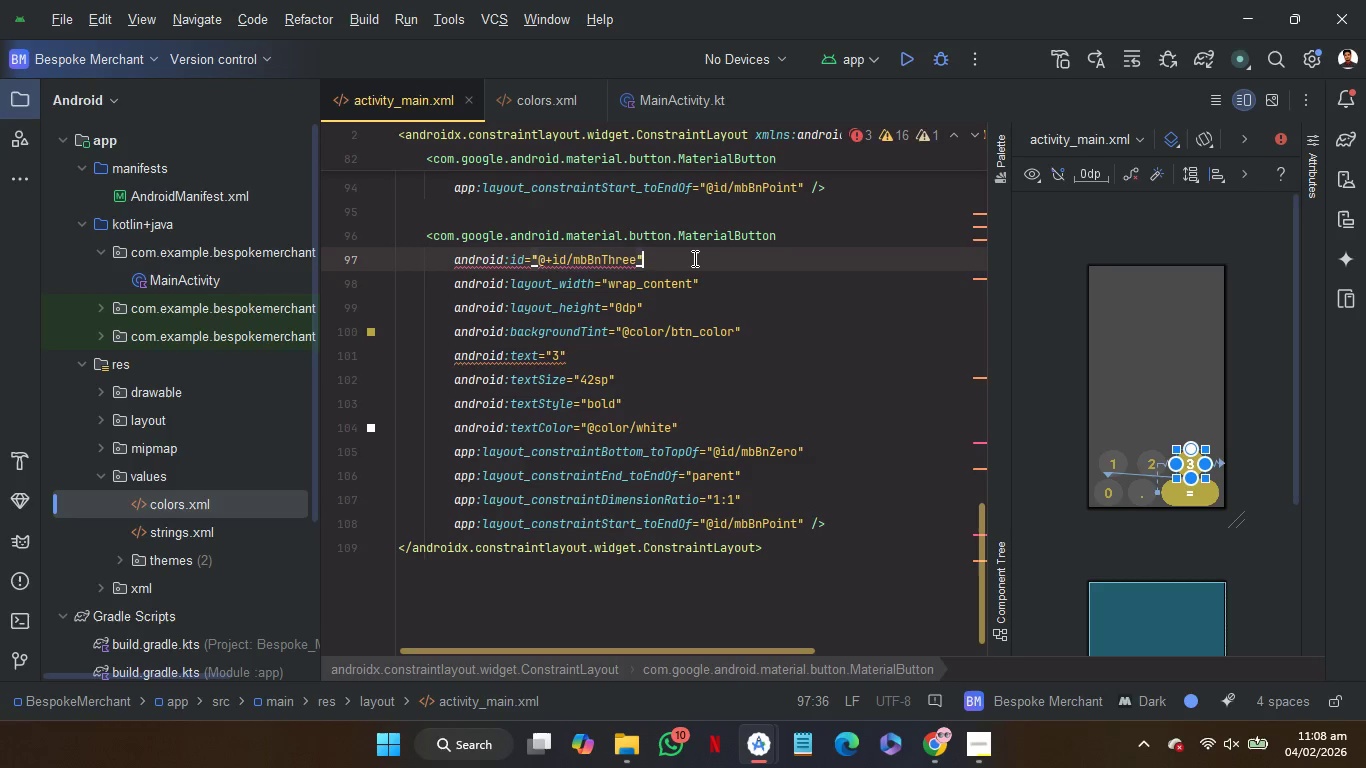 
key(ArrowLeft)
 